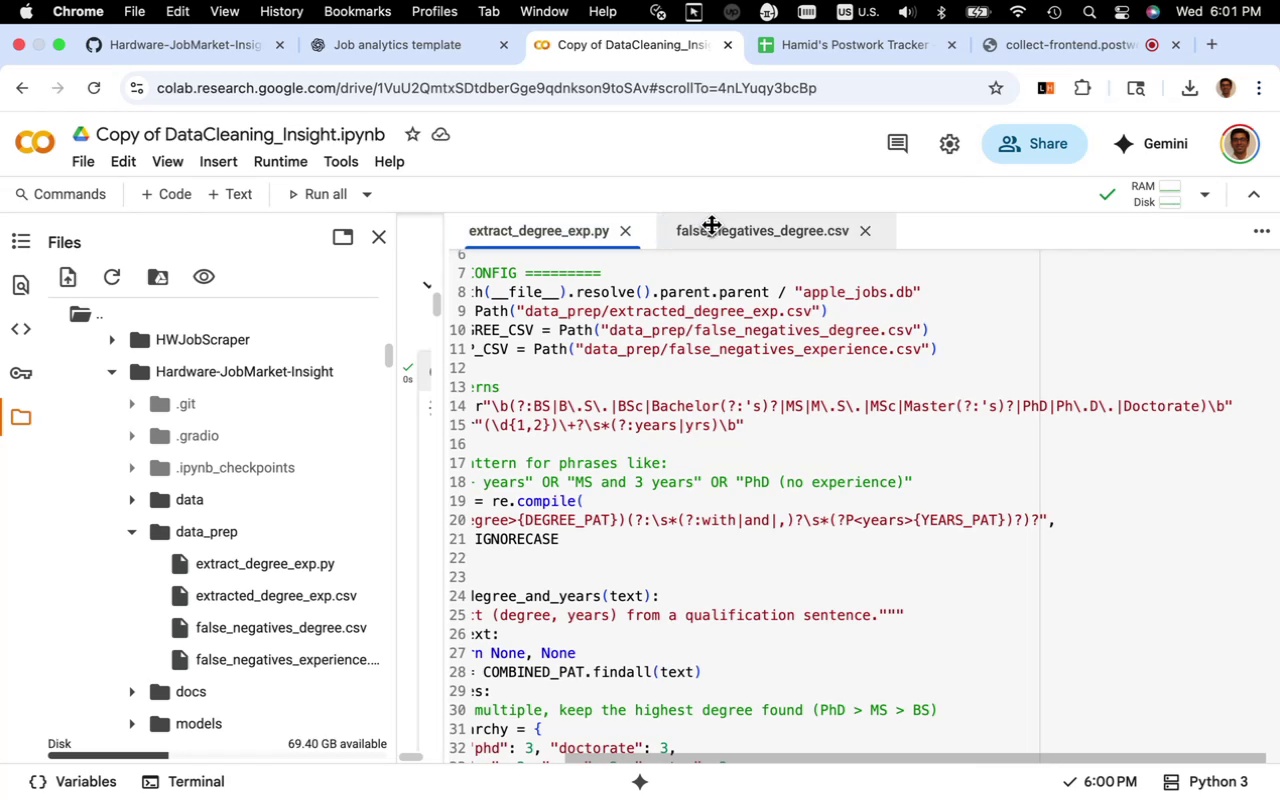 
wait(7.93)
 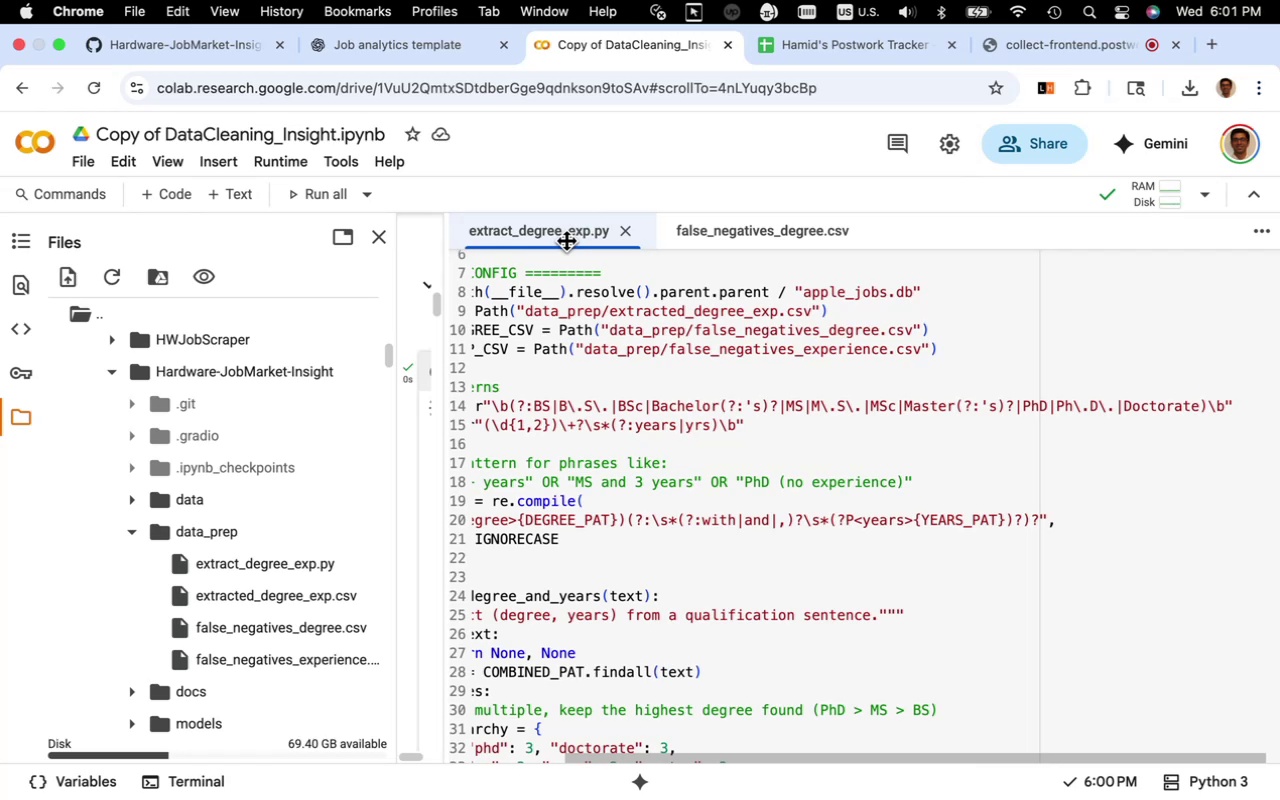 
left_click([715, 226])
 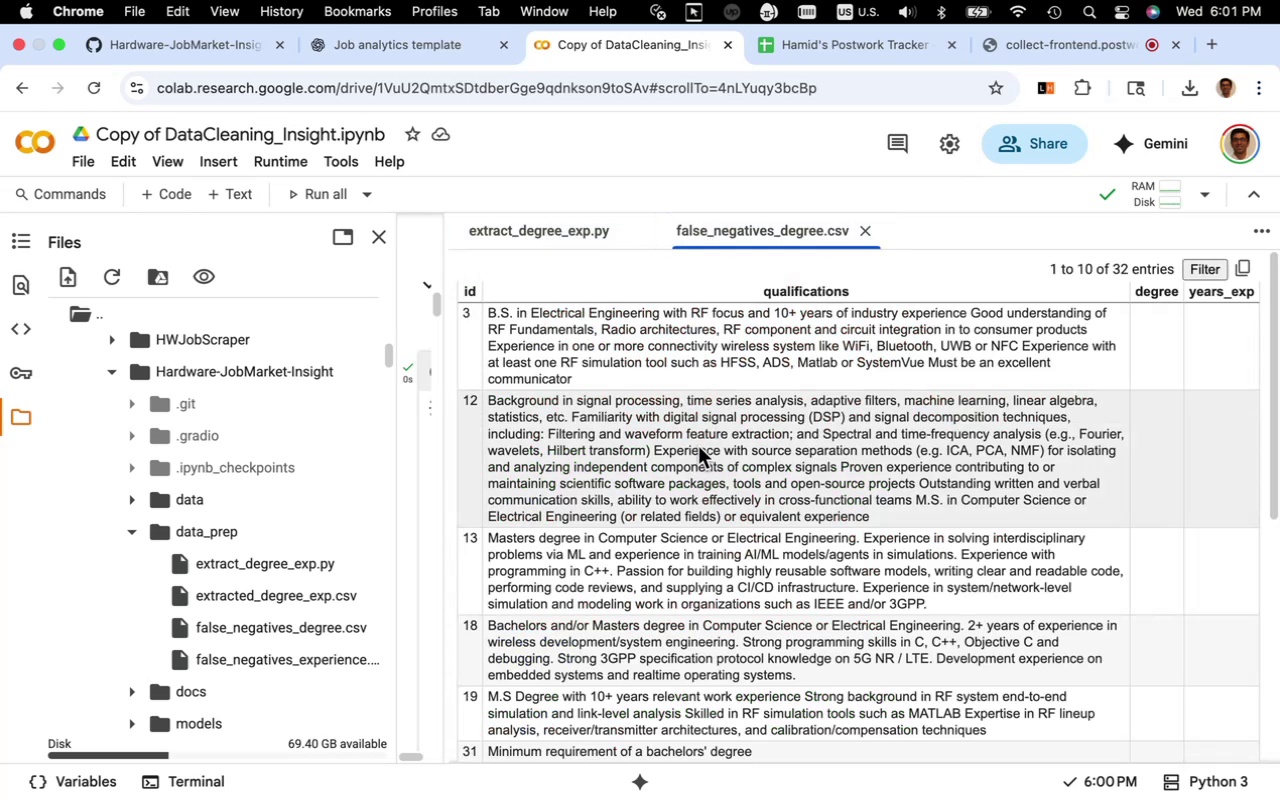 
wait(8.91)
 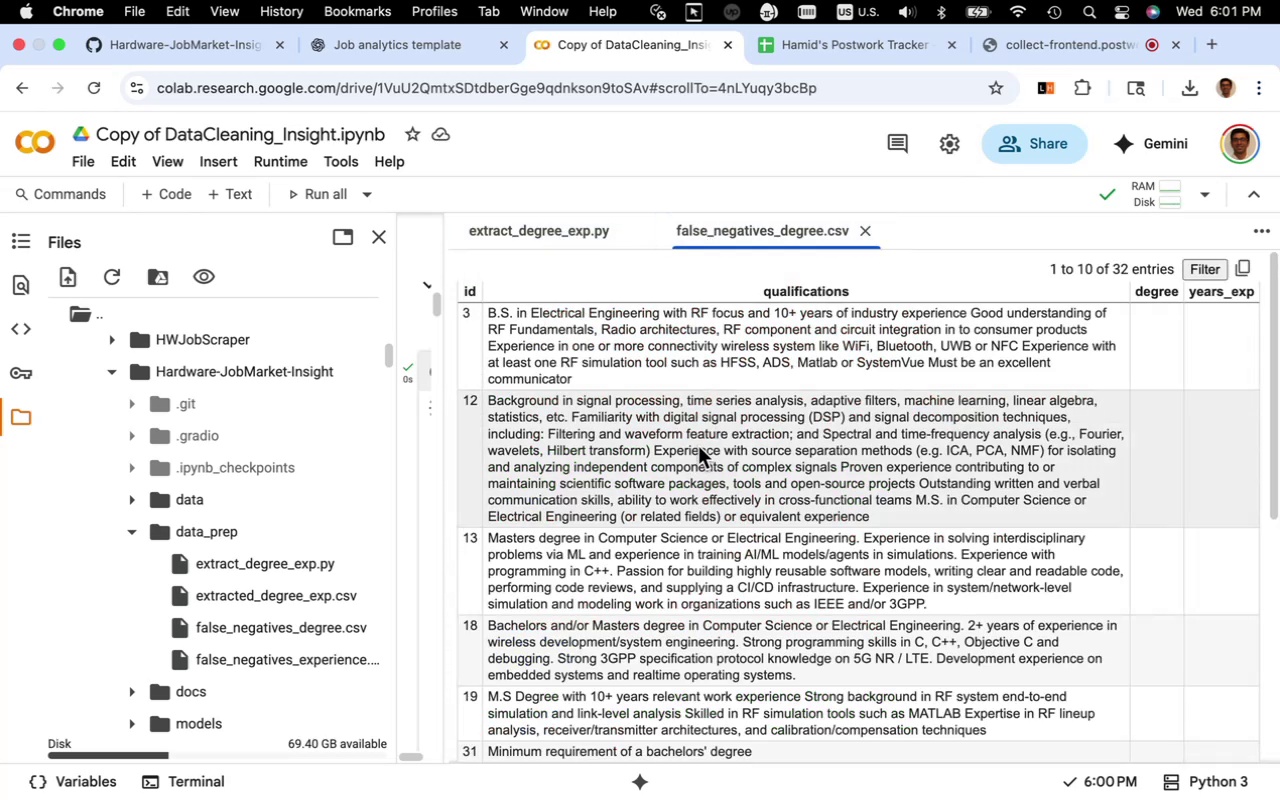 
scroll: coordinate [698, 446], scroll_direction: down, amount: 9.0
 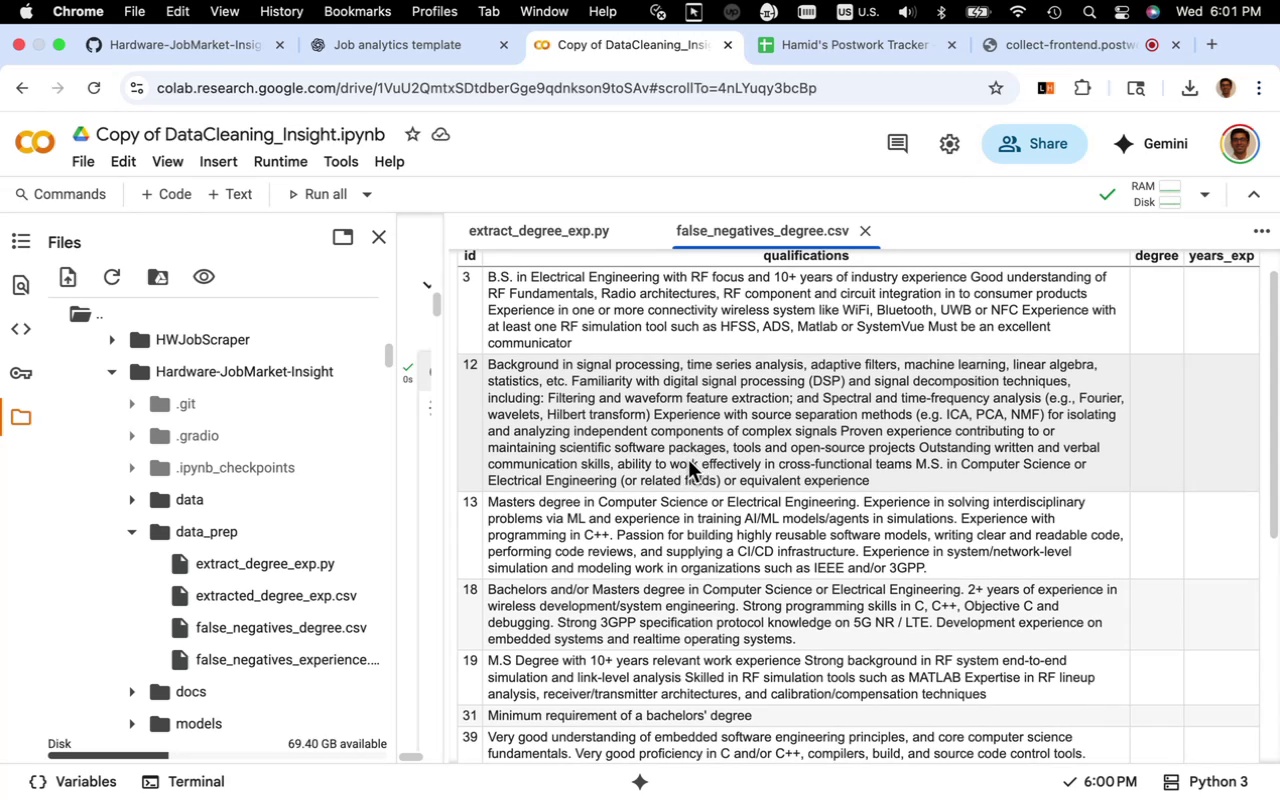 
wait(11.68)
 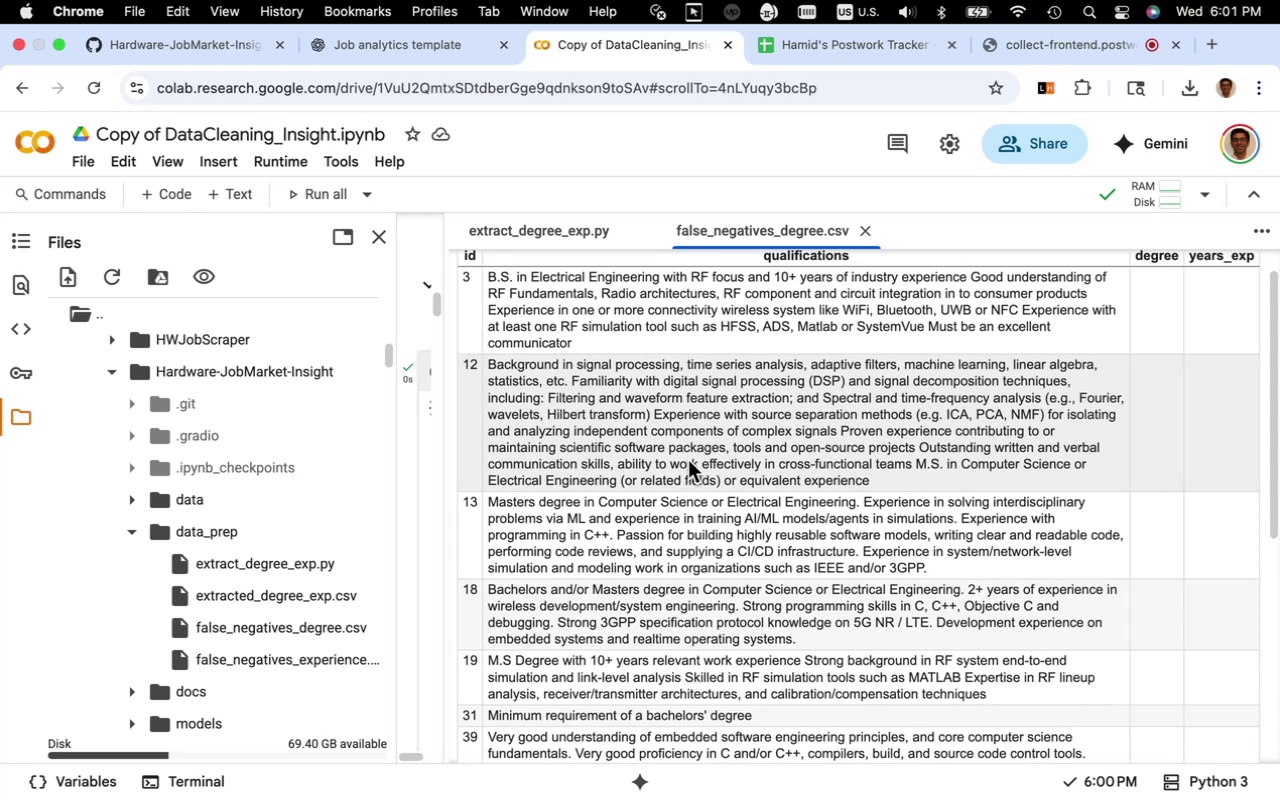 
double_click([276, 562])
 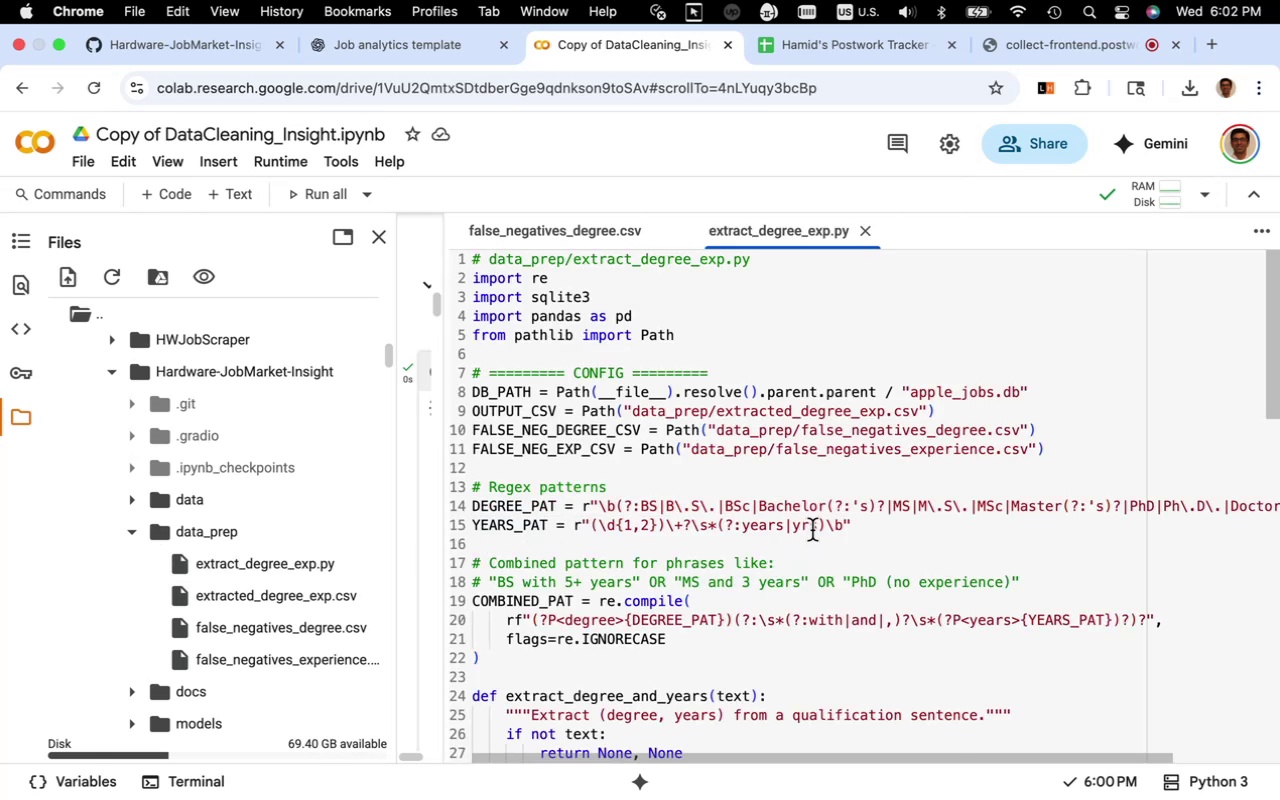 
wait(7.06)
 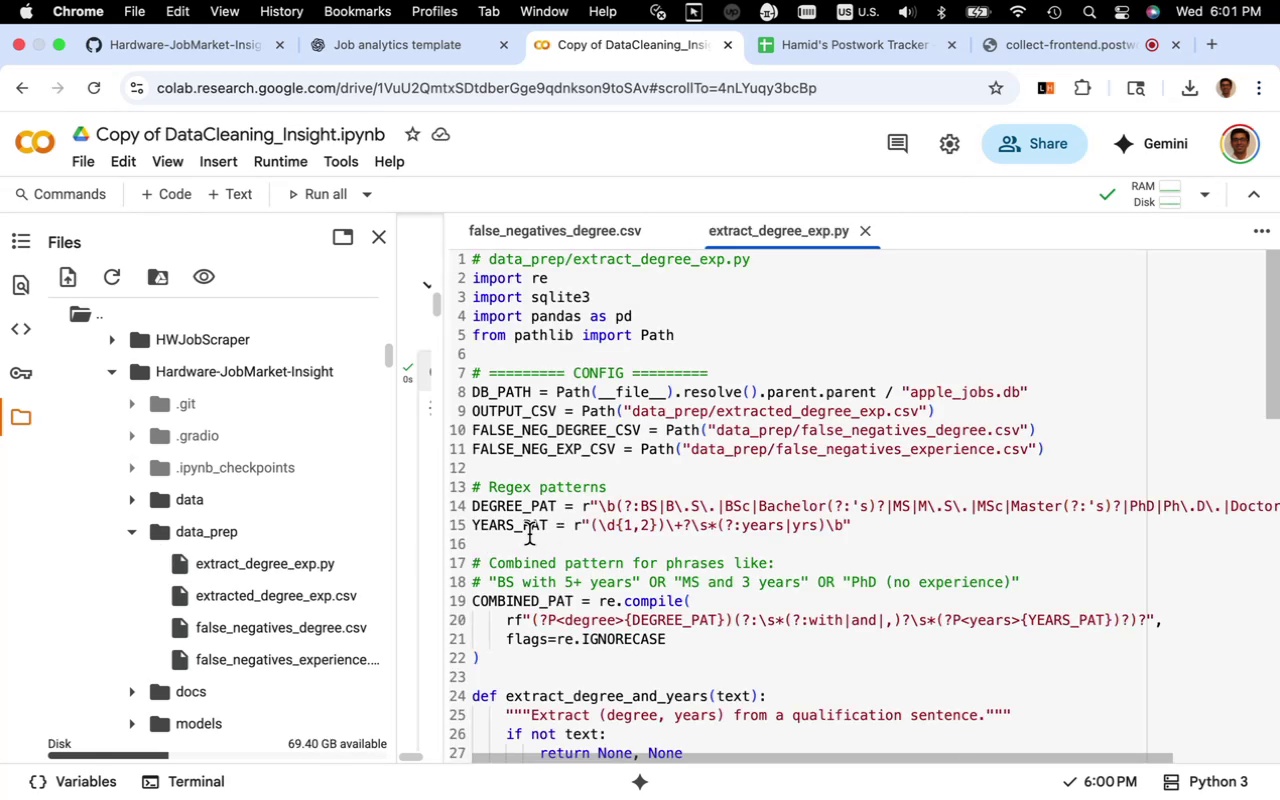 
left_click_drag(start_coordinate=[824, 509], to_coordinate=[760, 506])
 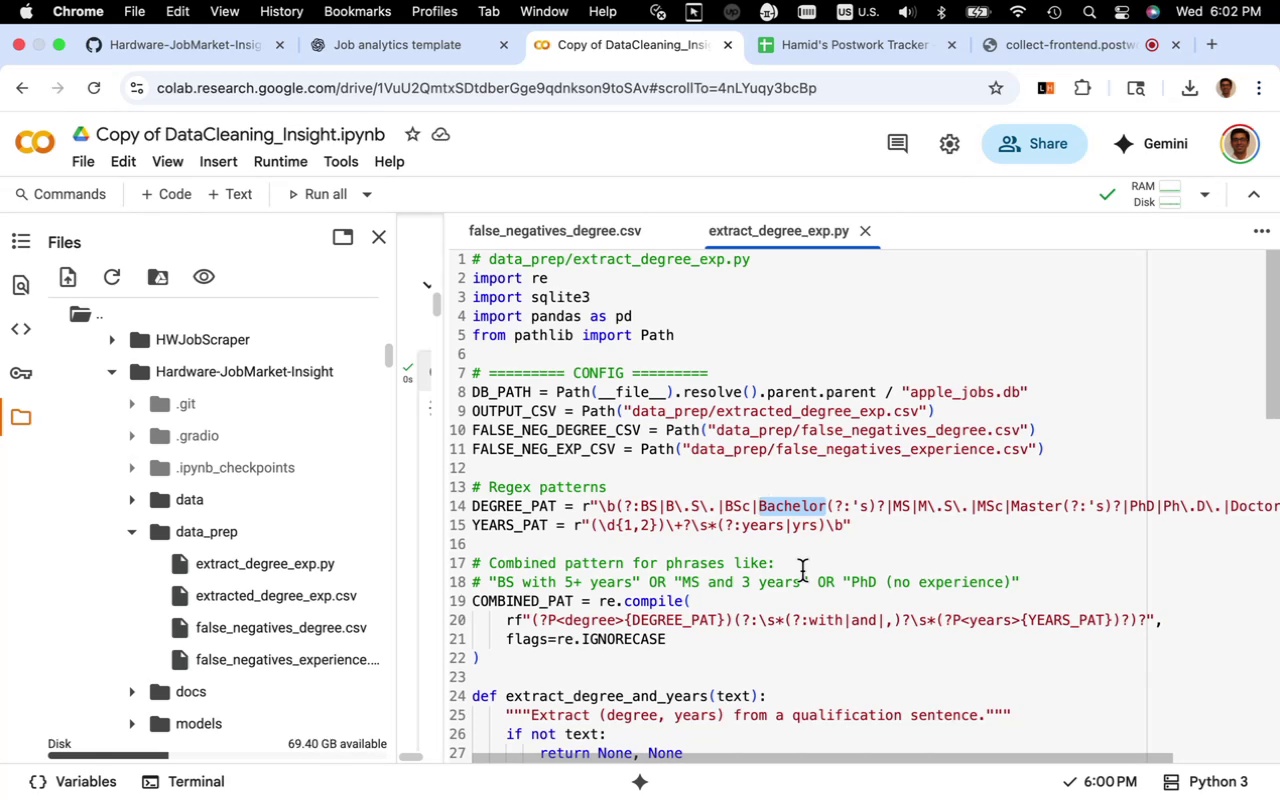 
wait(7.32)
 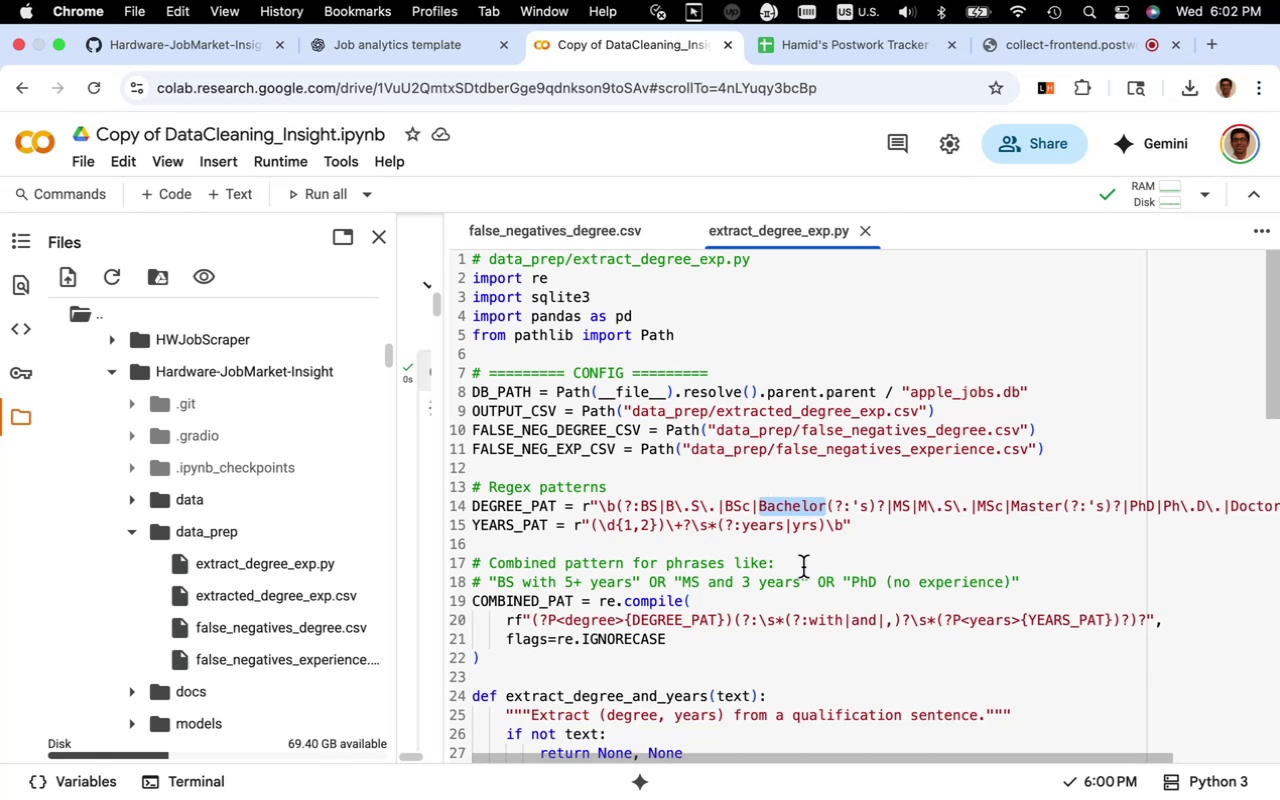 
scroll: coordinate [781, 586], scroll_direction: down, amount: 5.0
 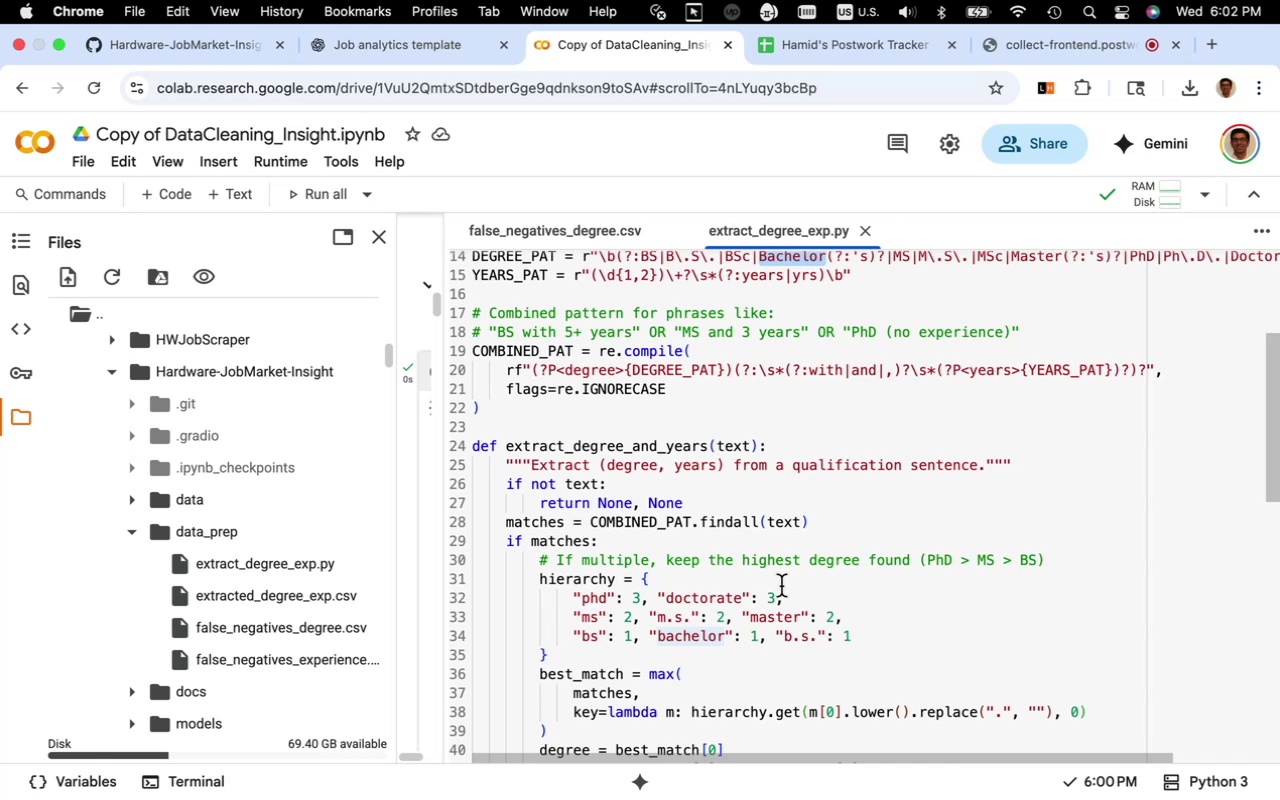 
wait(5.81)
 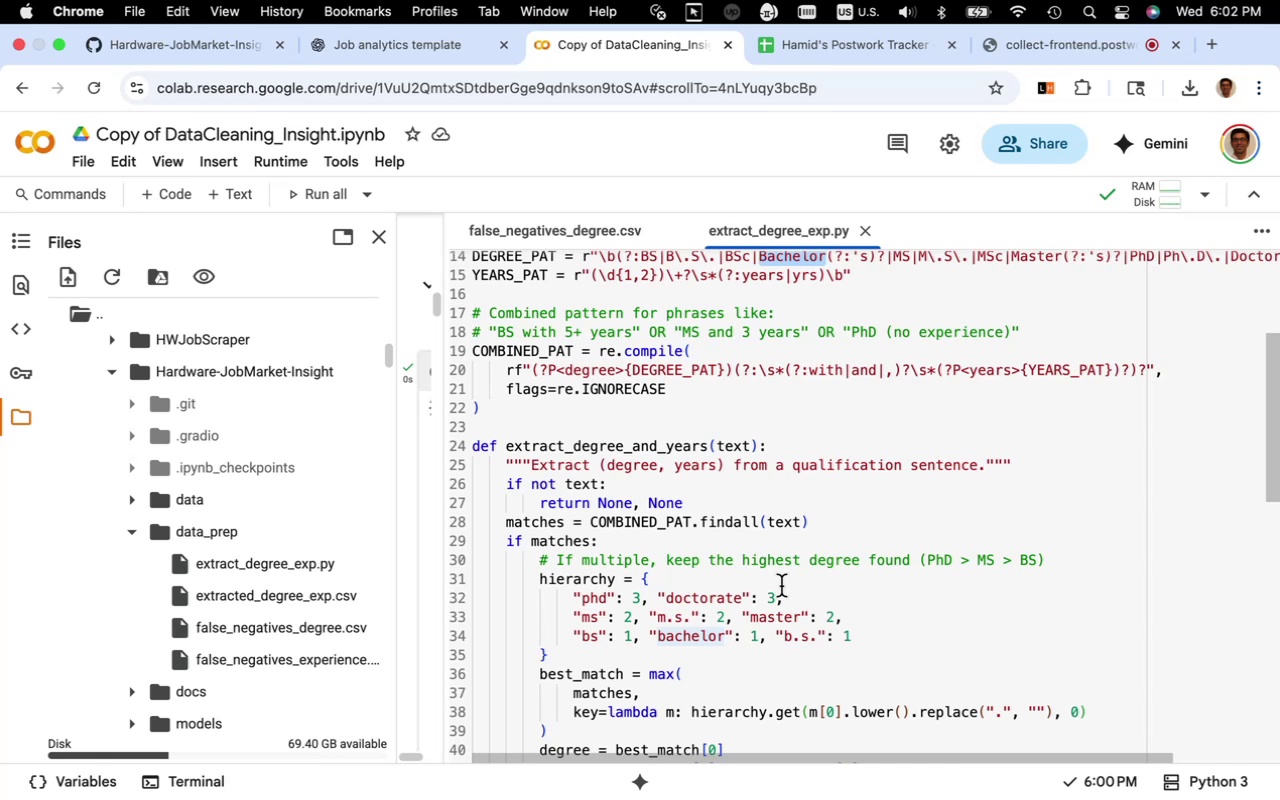 
scroll: coordinate [781, 586], scroll_direction: down, amount: 3.0
 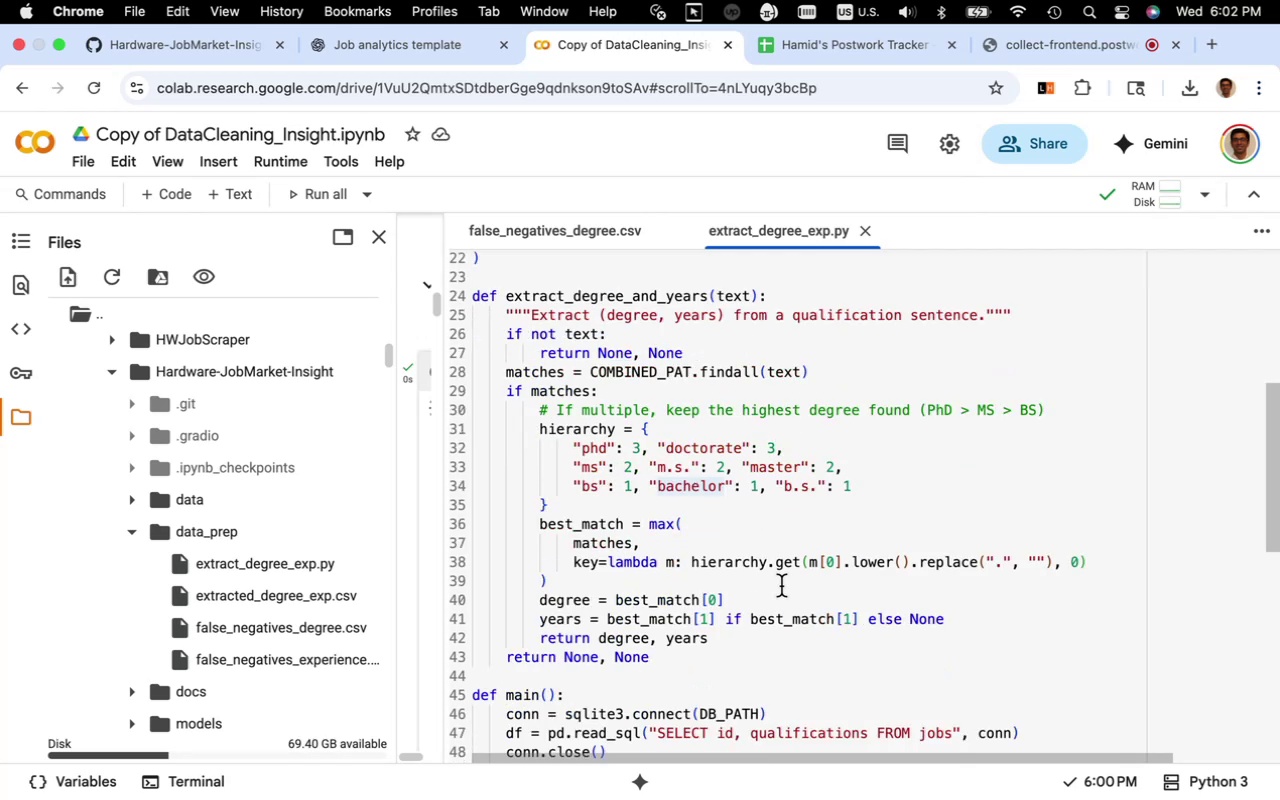 
scroll: coordinate [781, 586], scroll_direction: up, amount: 2.0
 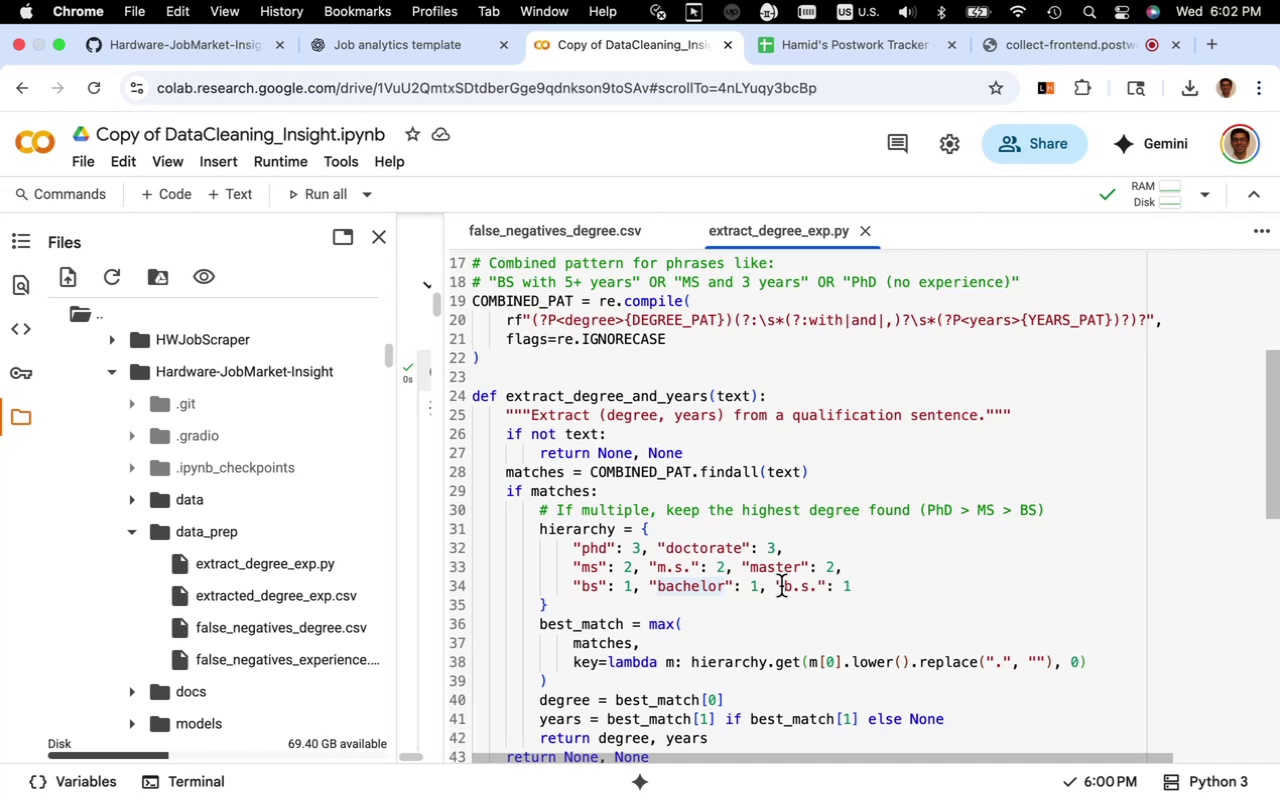 
wait(10.44)
 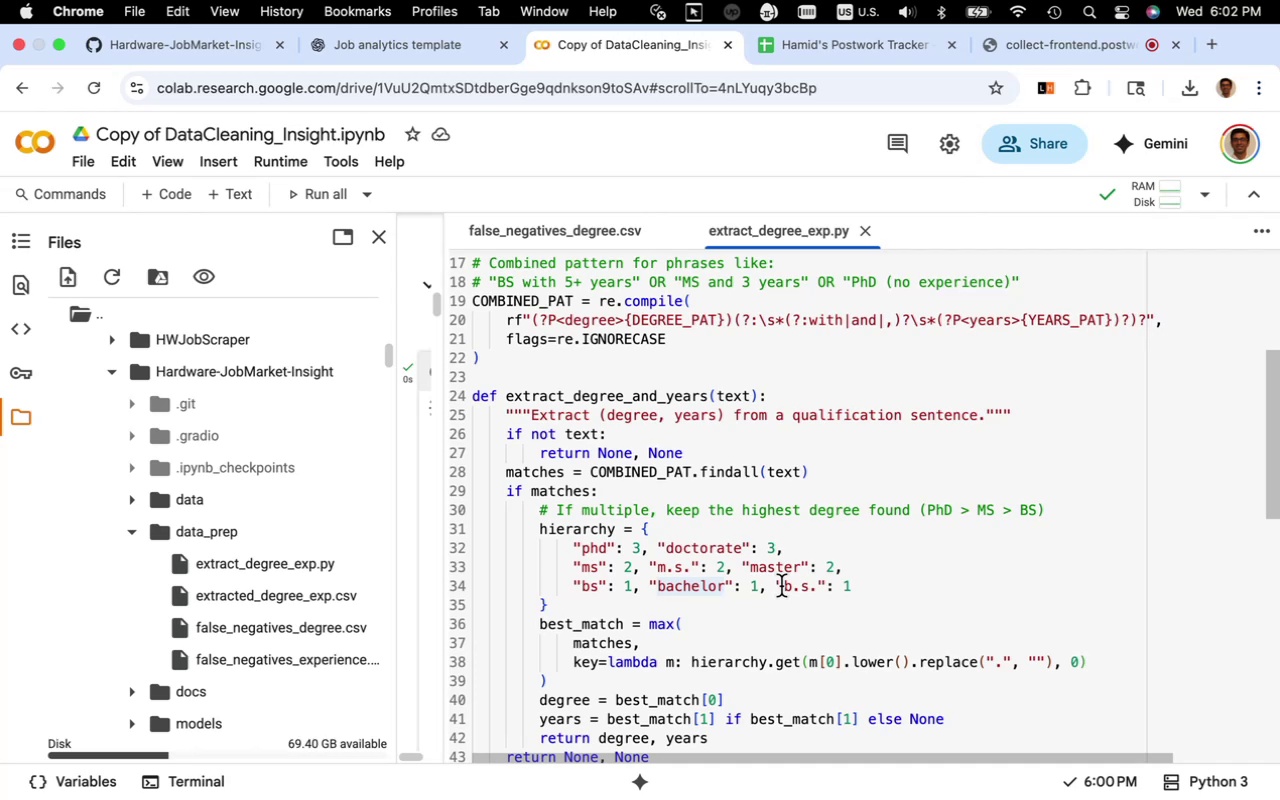 
scroll: coordinate [781, 586], scroll_direction: down, amount: 16.0
 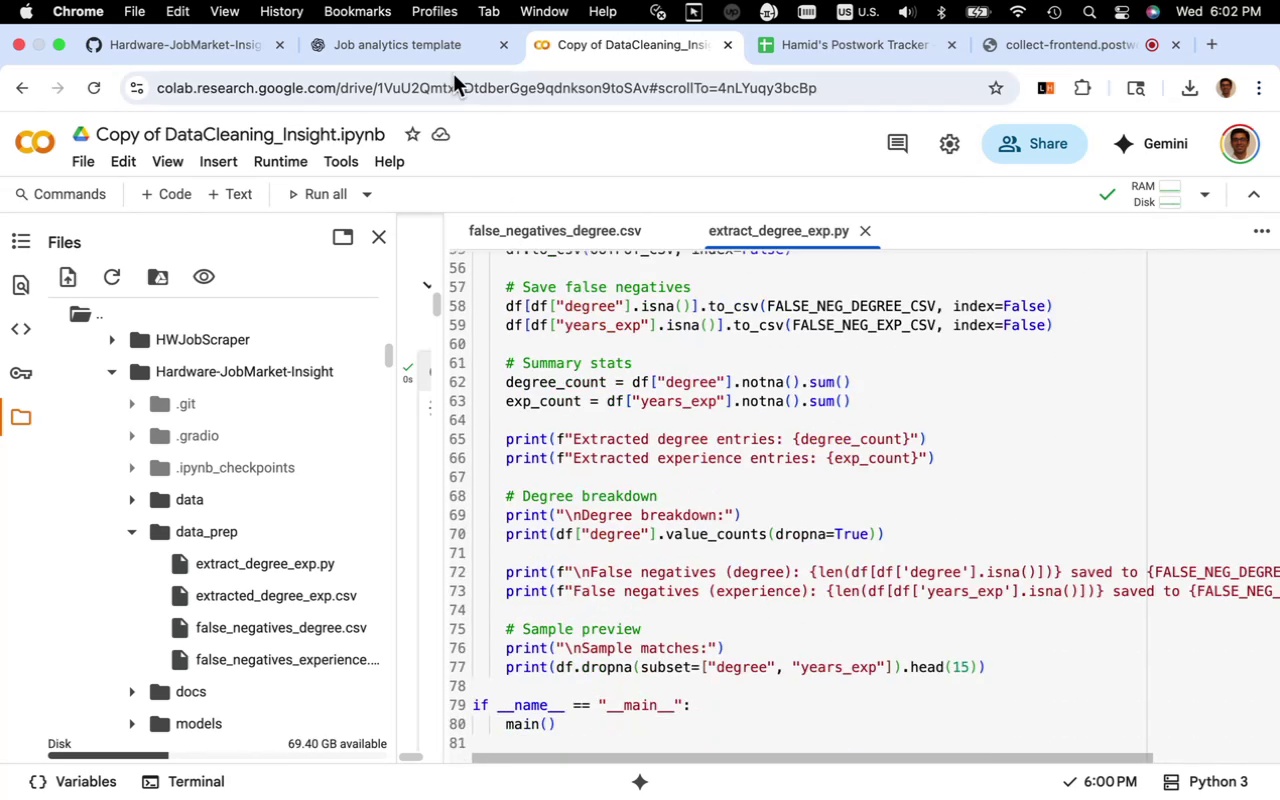 
left_click([442, 50])
 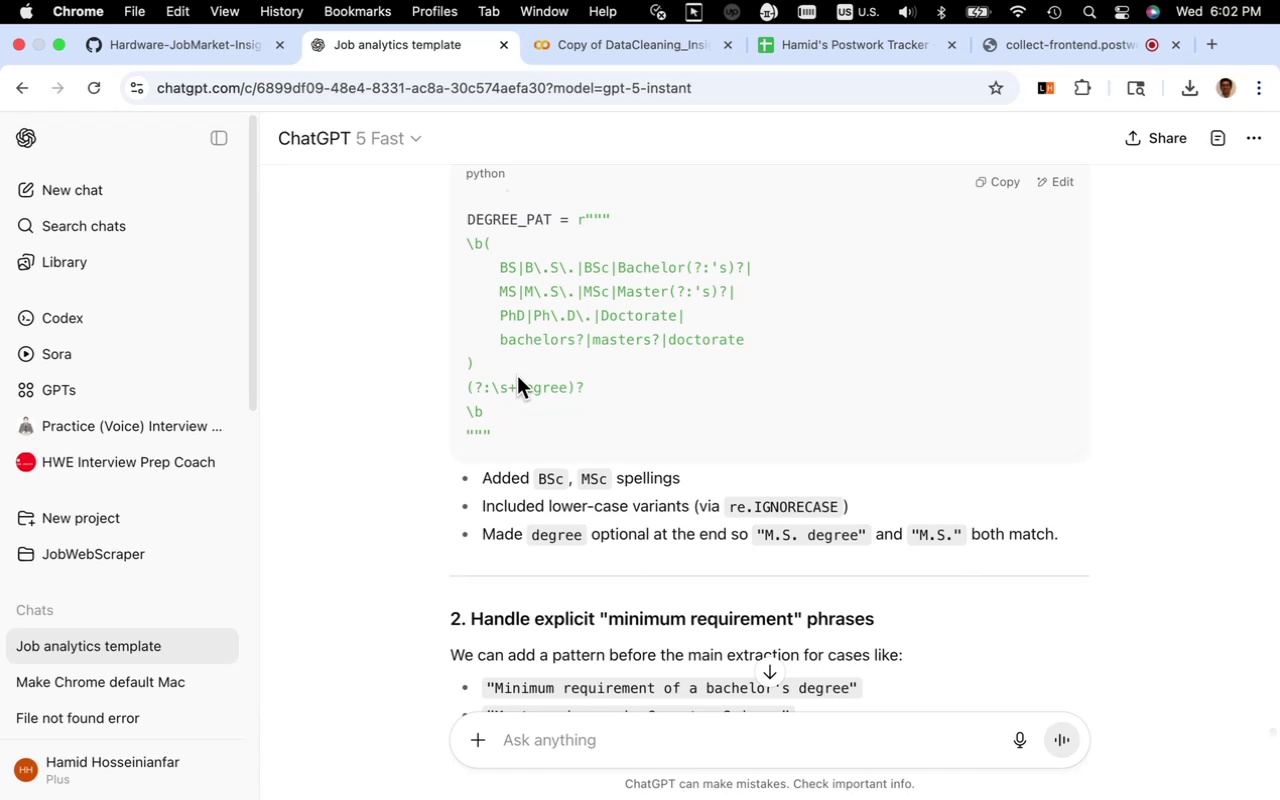 
scroll: coordinate [517, 376], scroll_direction: down, amount: 17.0
 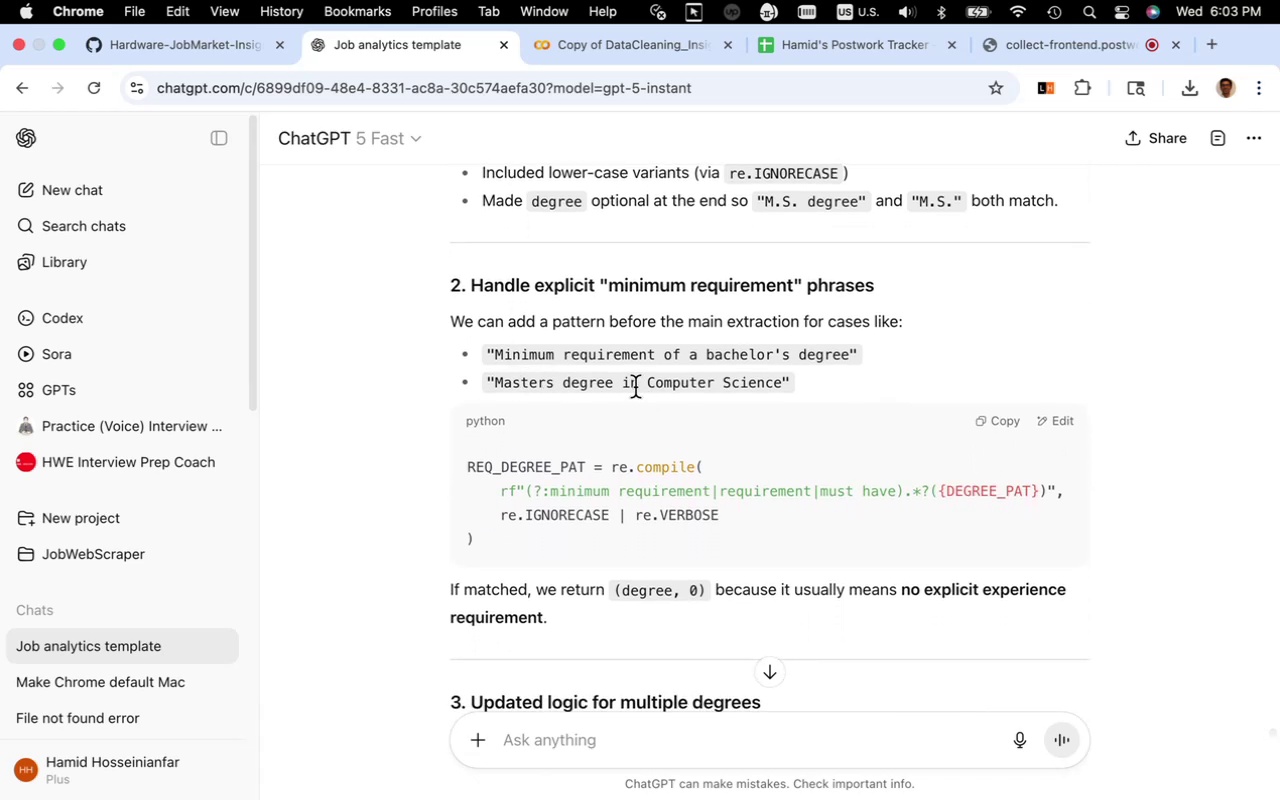 
wait(6.76)
 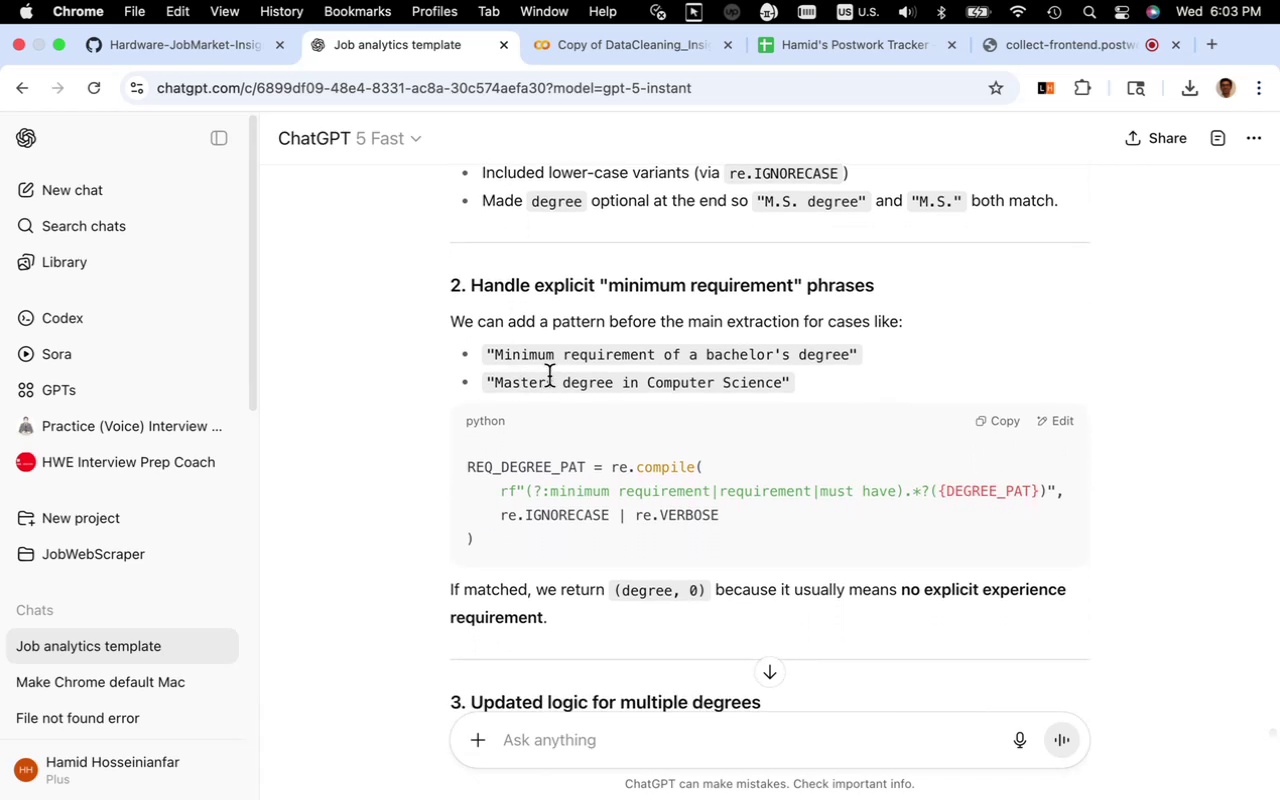 
scroll: coordinate [639, 397], scroll_direction: down, amount: 13.0
 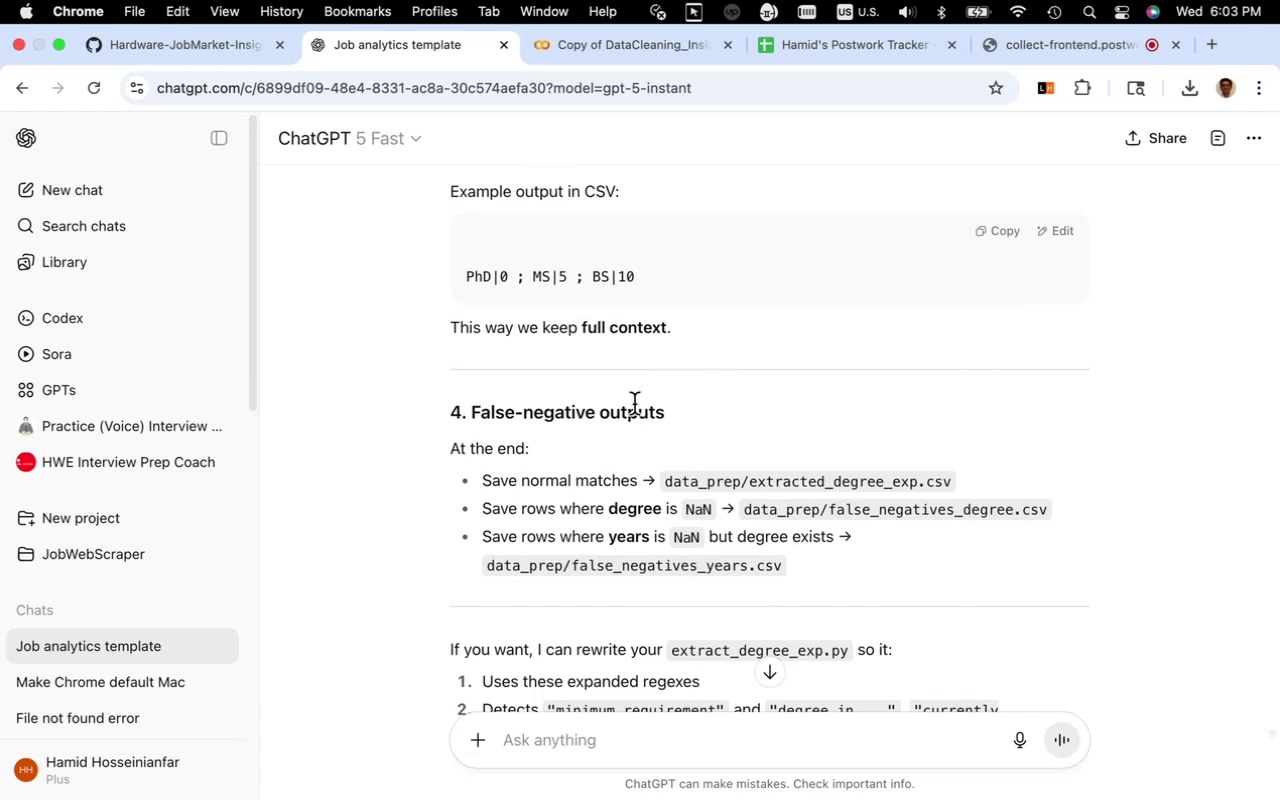 
wait(9.53)
 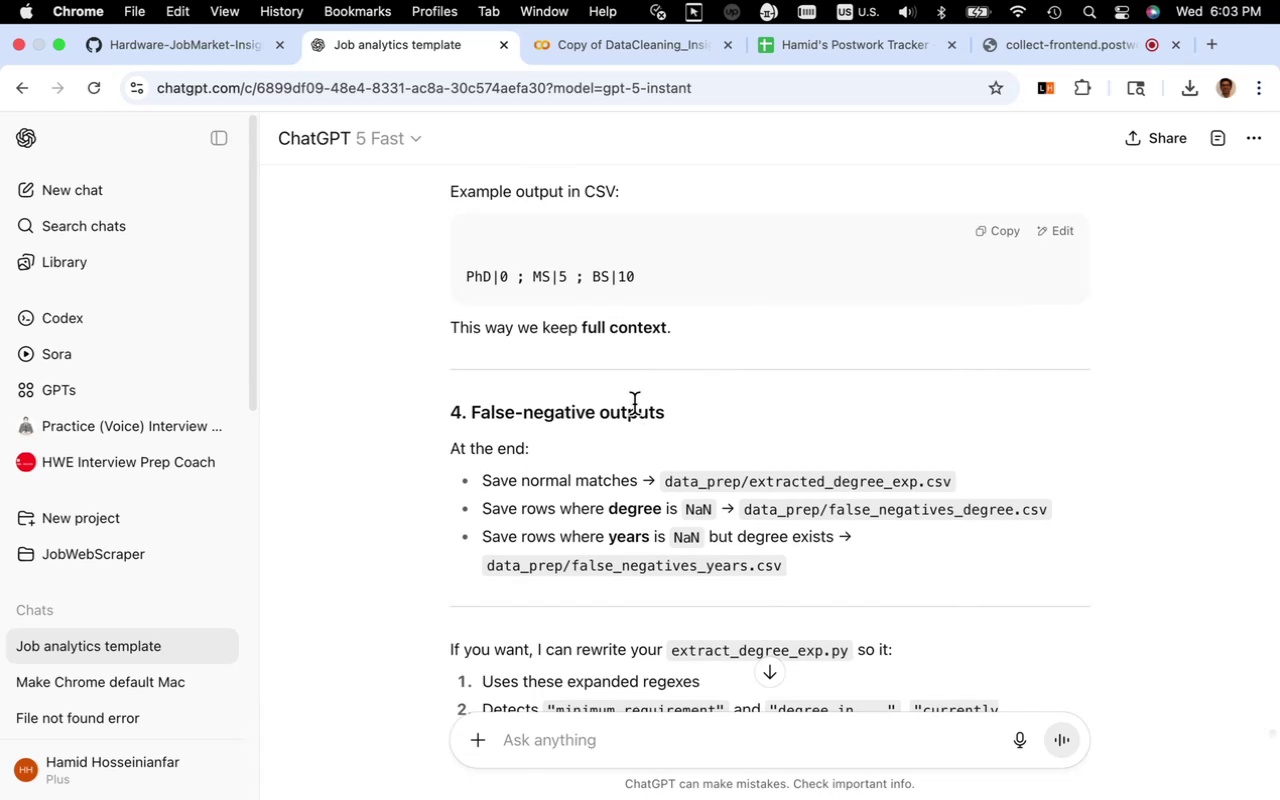 
scroll: coordinate [652, 429], scroll_direction: down, amount: 30.0
 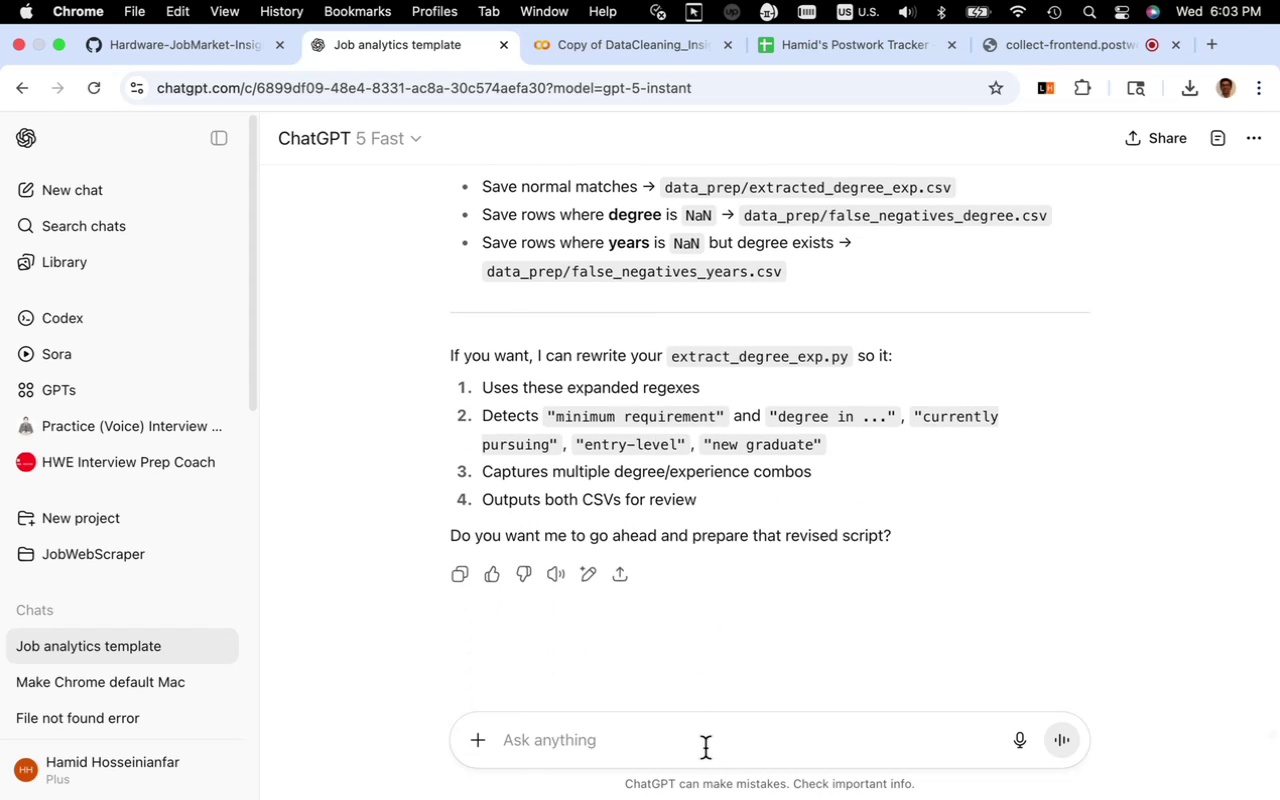 
type(yes)
 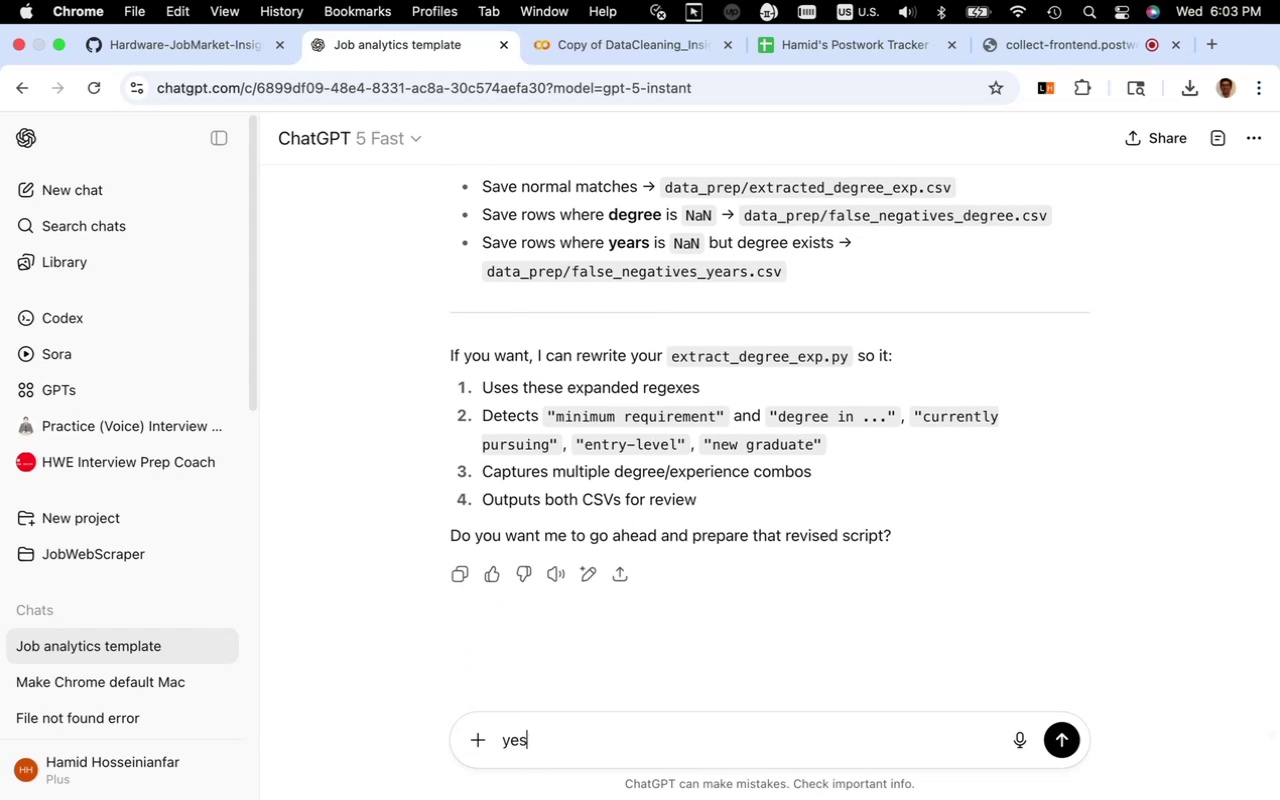 
key(Enter)
 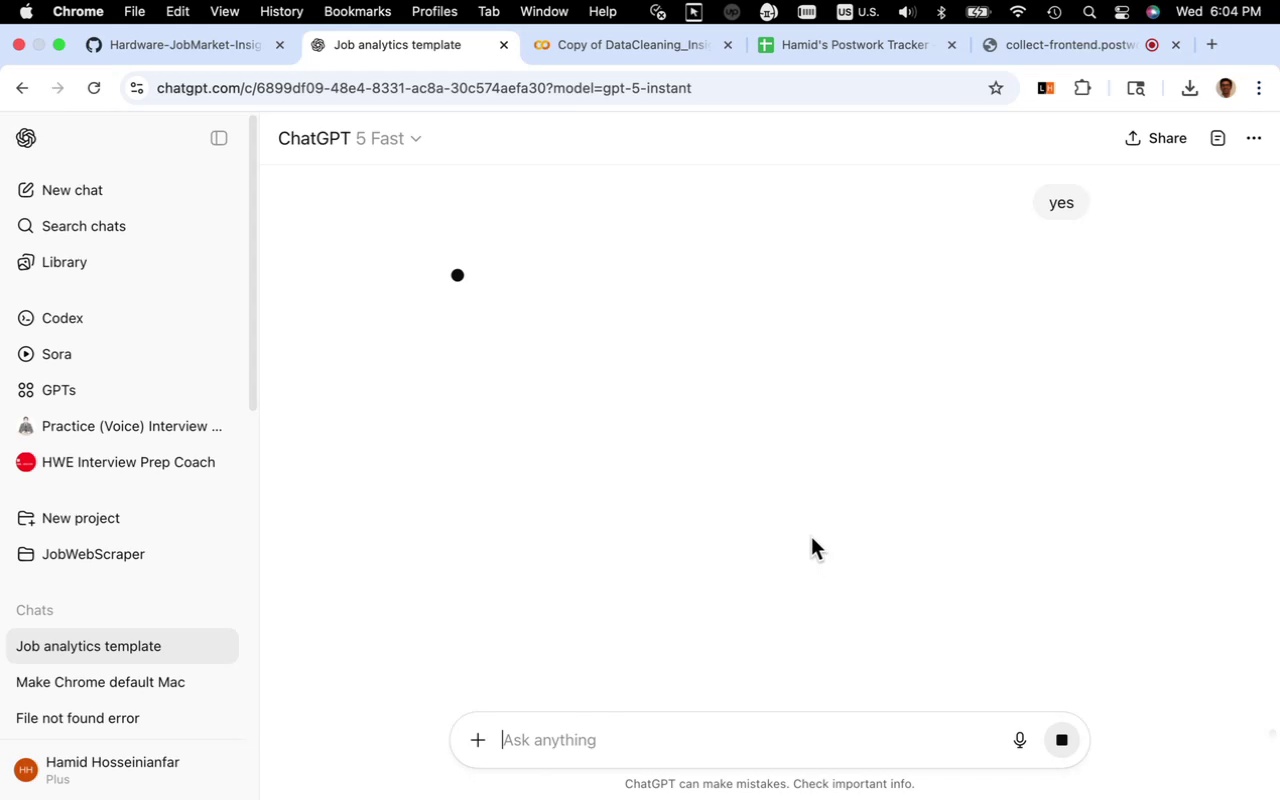 
wait(28.5)
 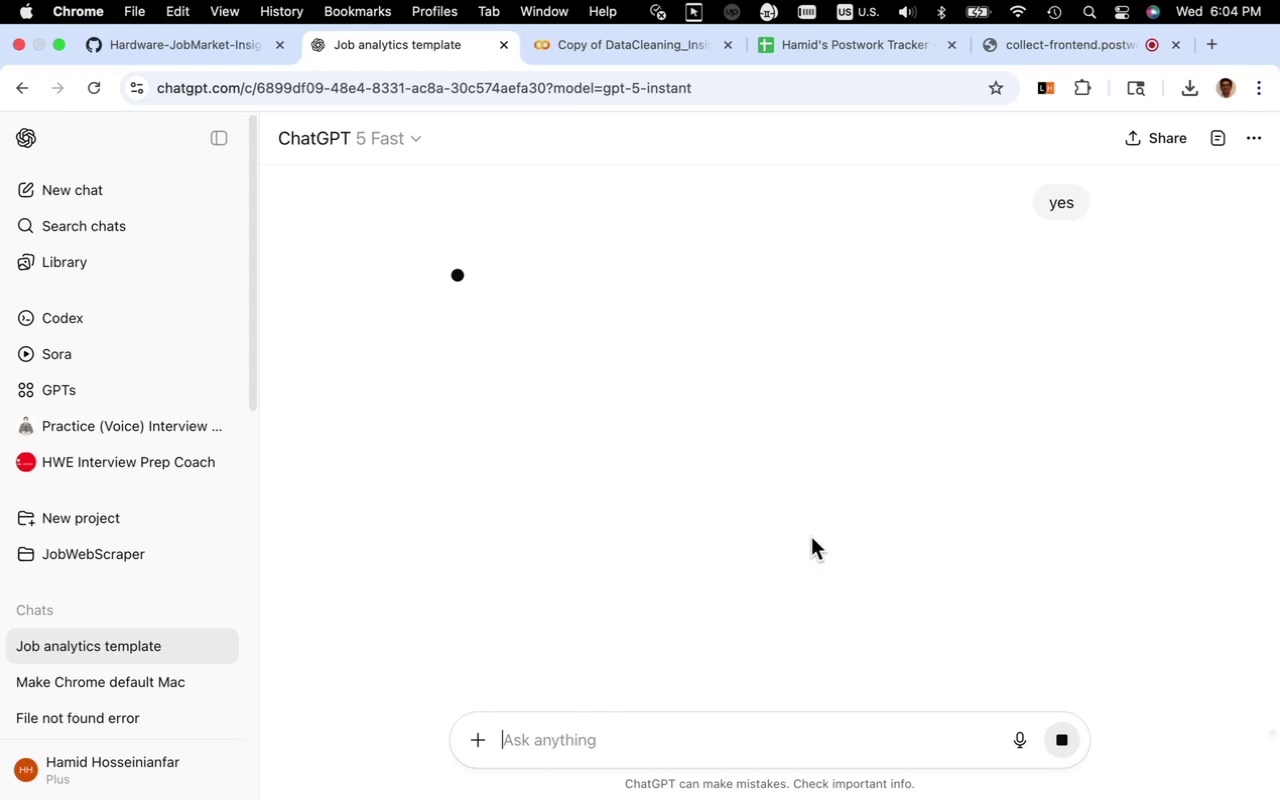 
scroll: coordinate [783, 604], scroll_direction: down, amount: 10.0
 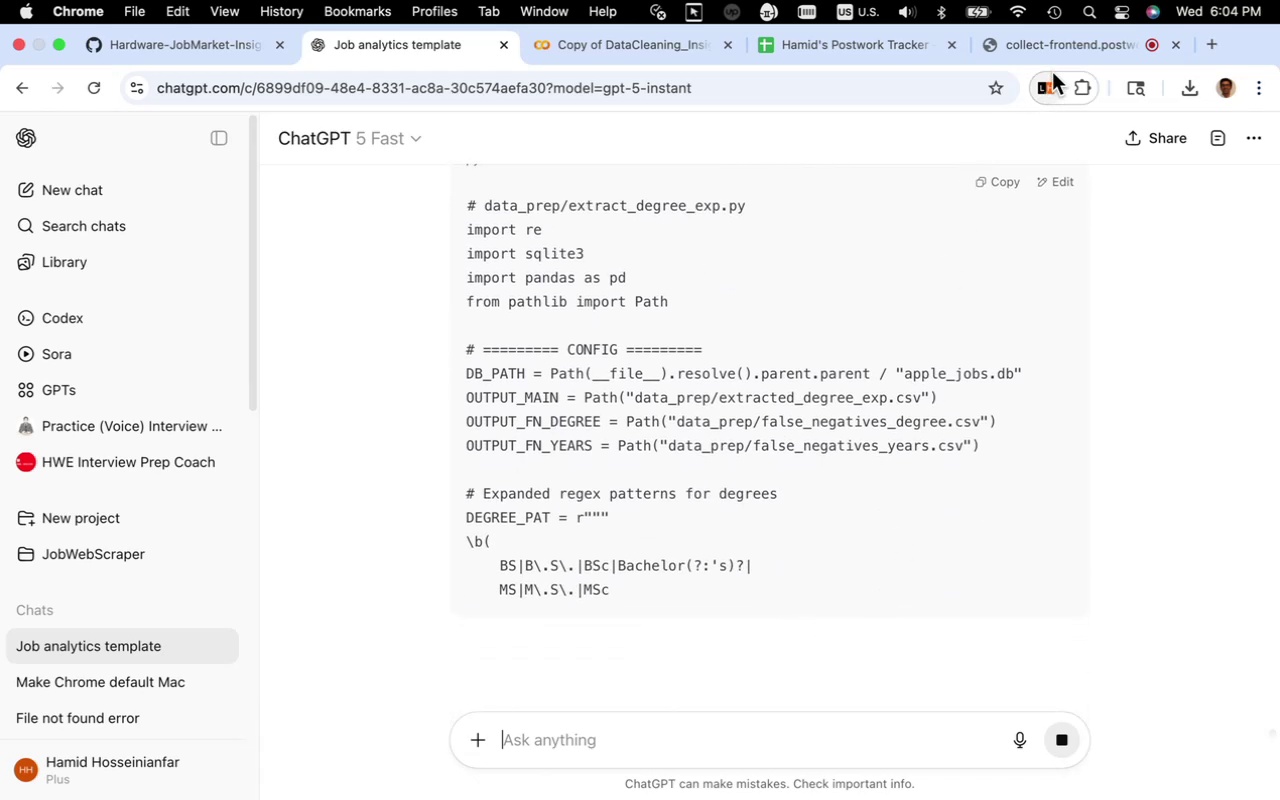 
left_click([1051, 50])
 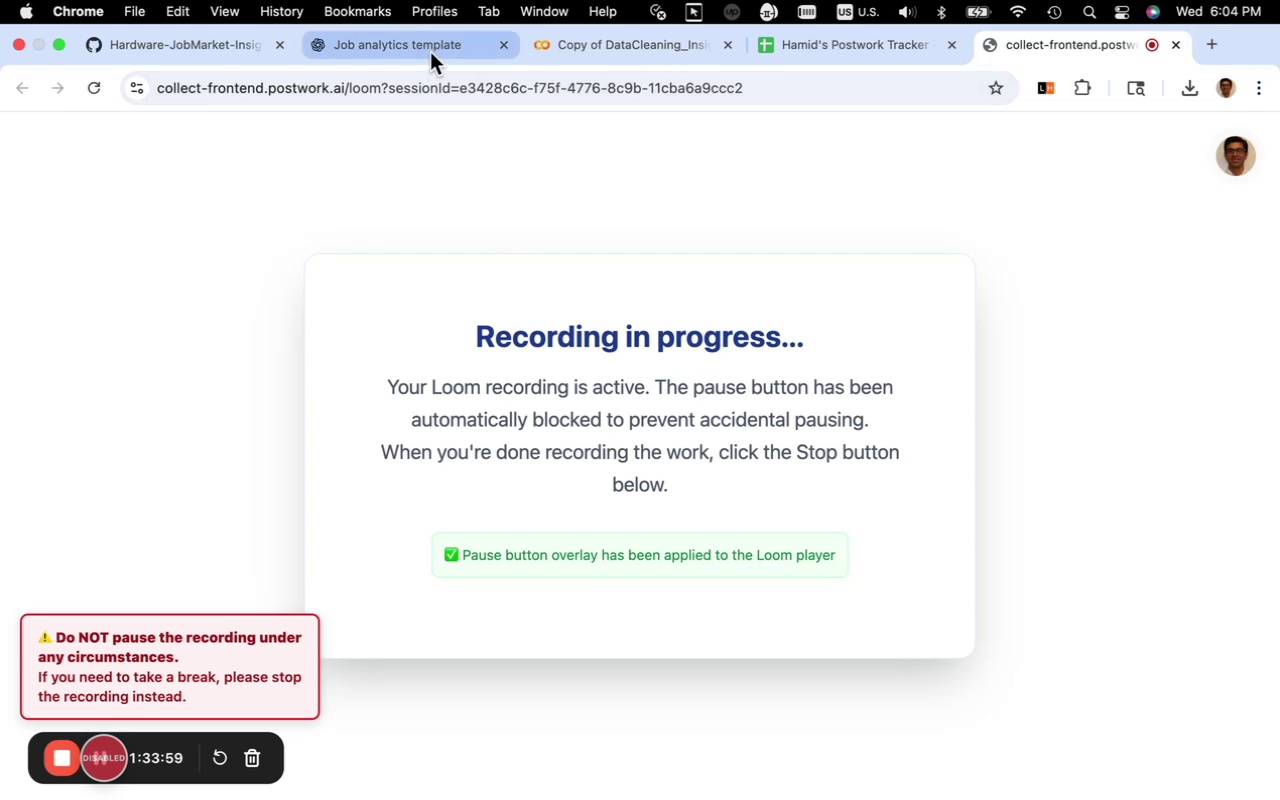 
left_click([430, 52])
 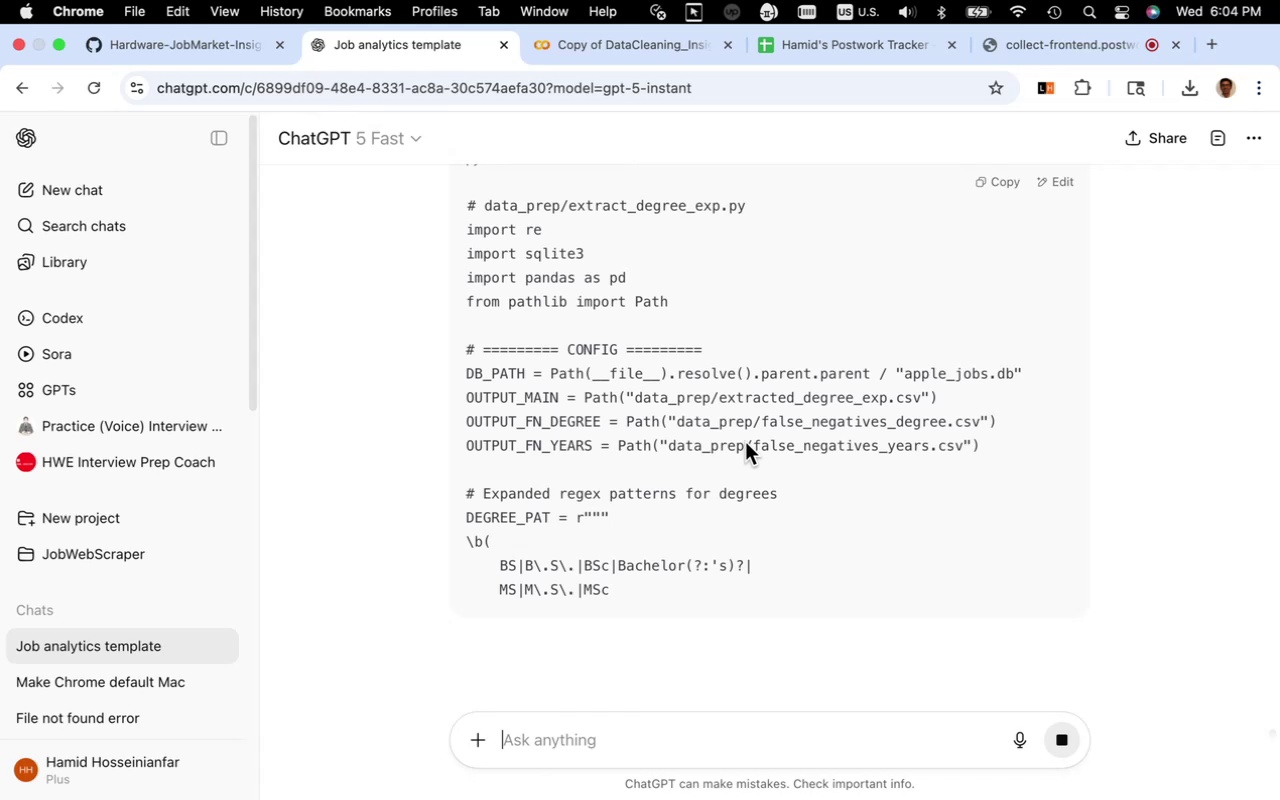 
wait(16.86)
 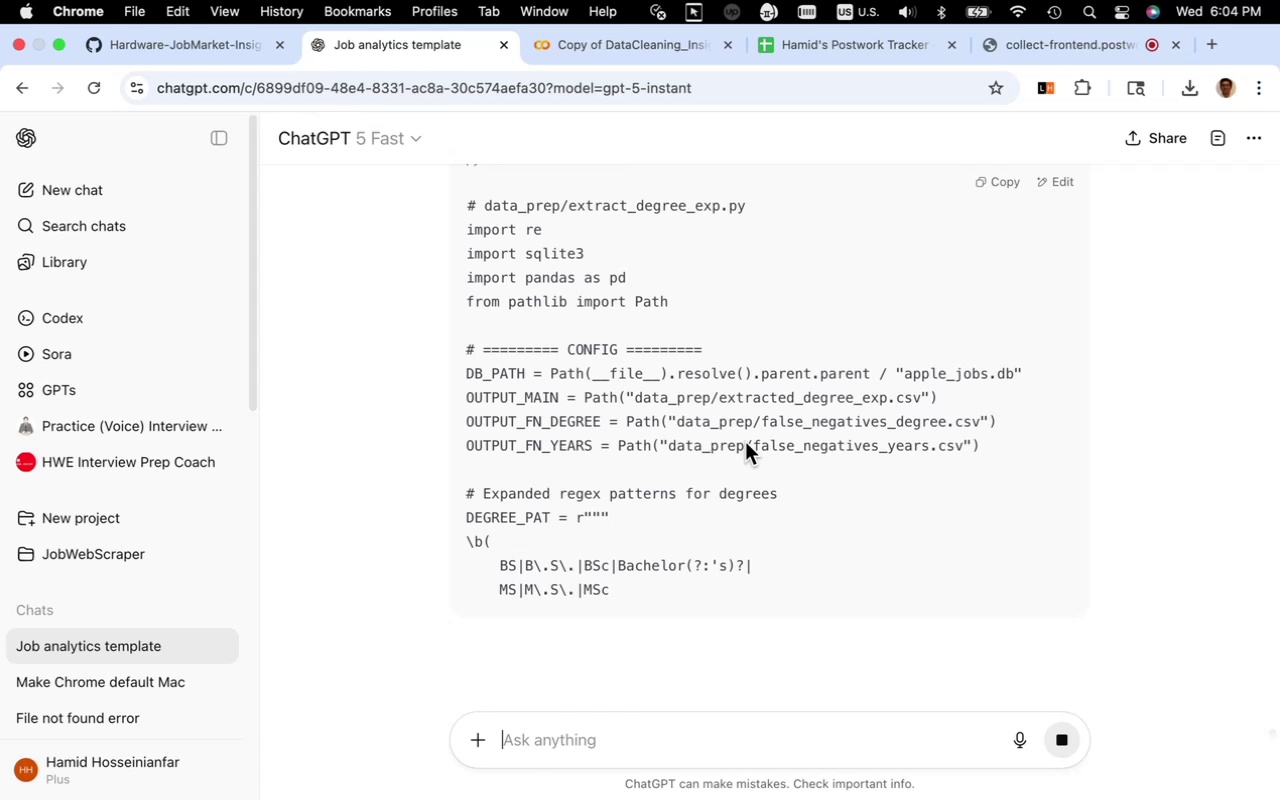 
left_click([801, 311])
 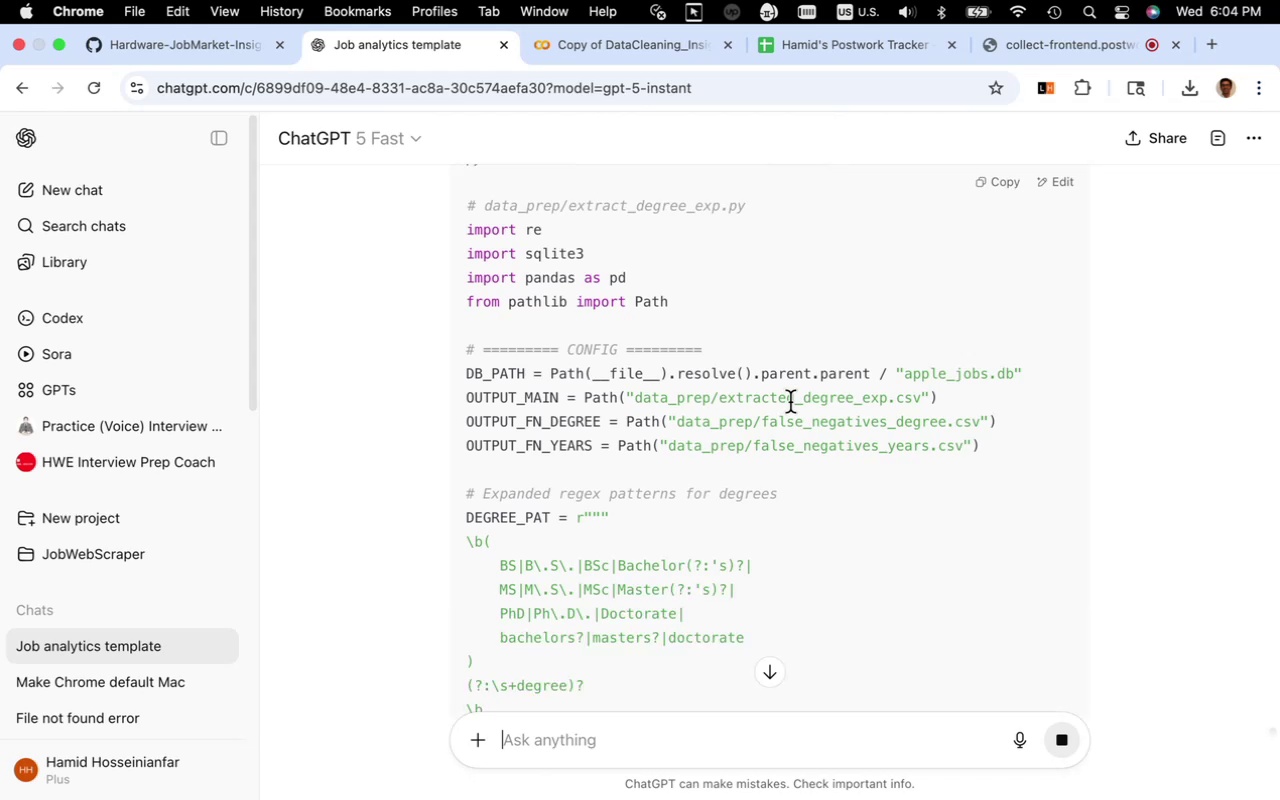 
scroll: coordinate [787, 420], scroll_direction: down, amount: 6.0
 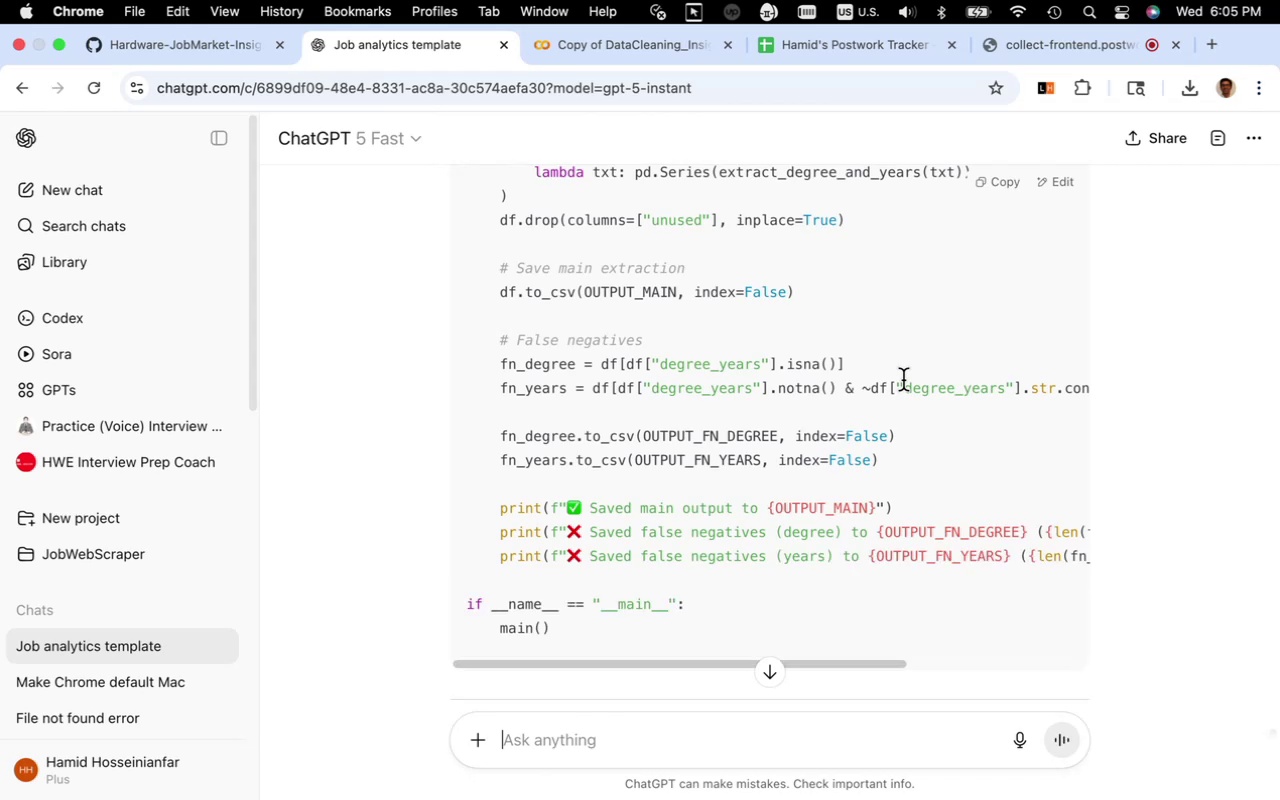 
wait(22.45)
 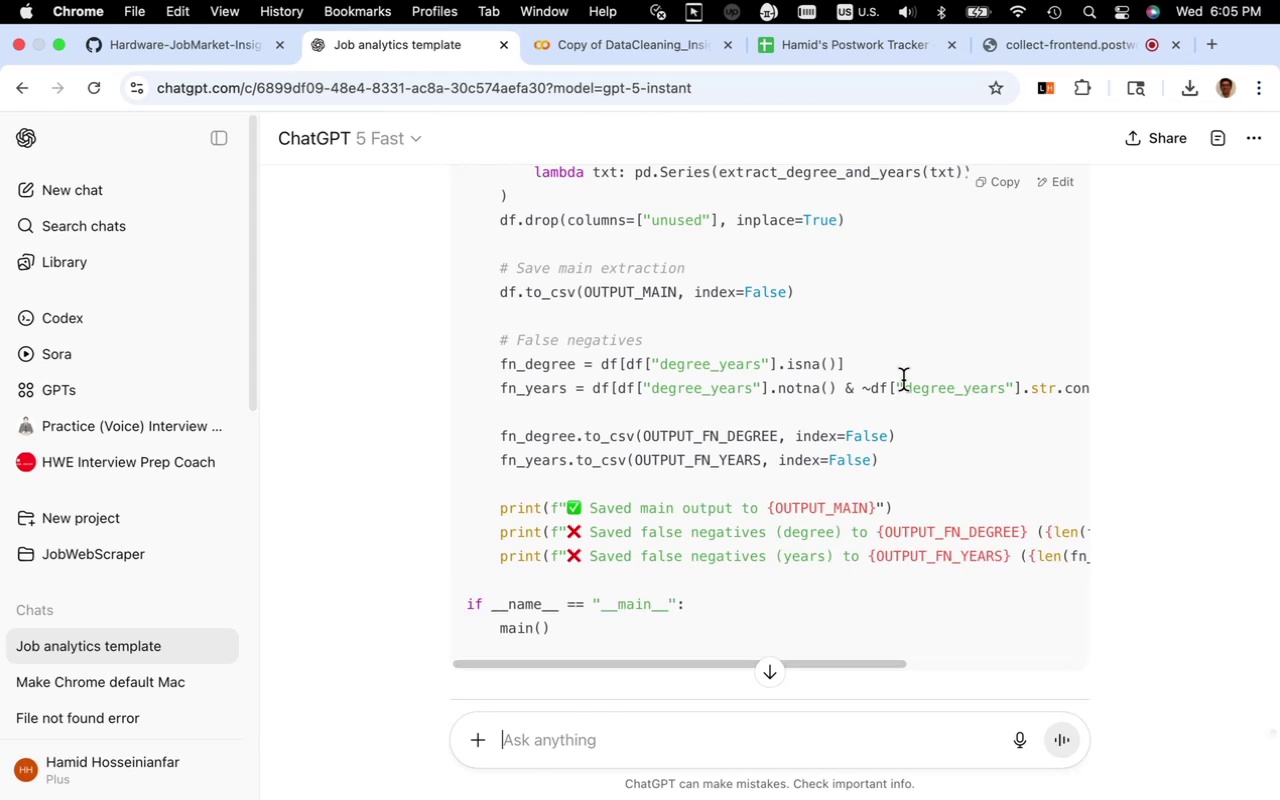 
left_click([995, 181])
 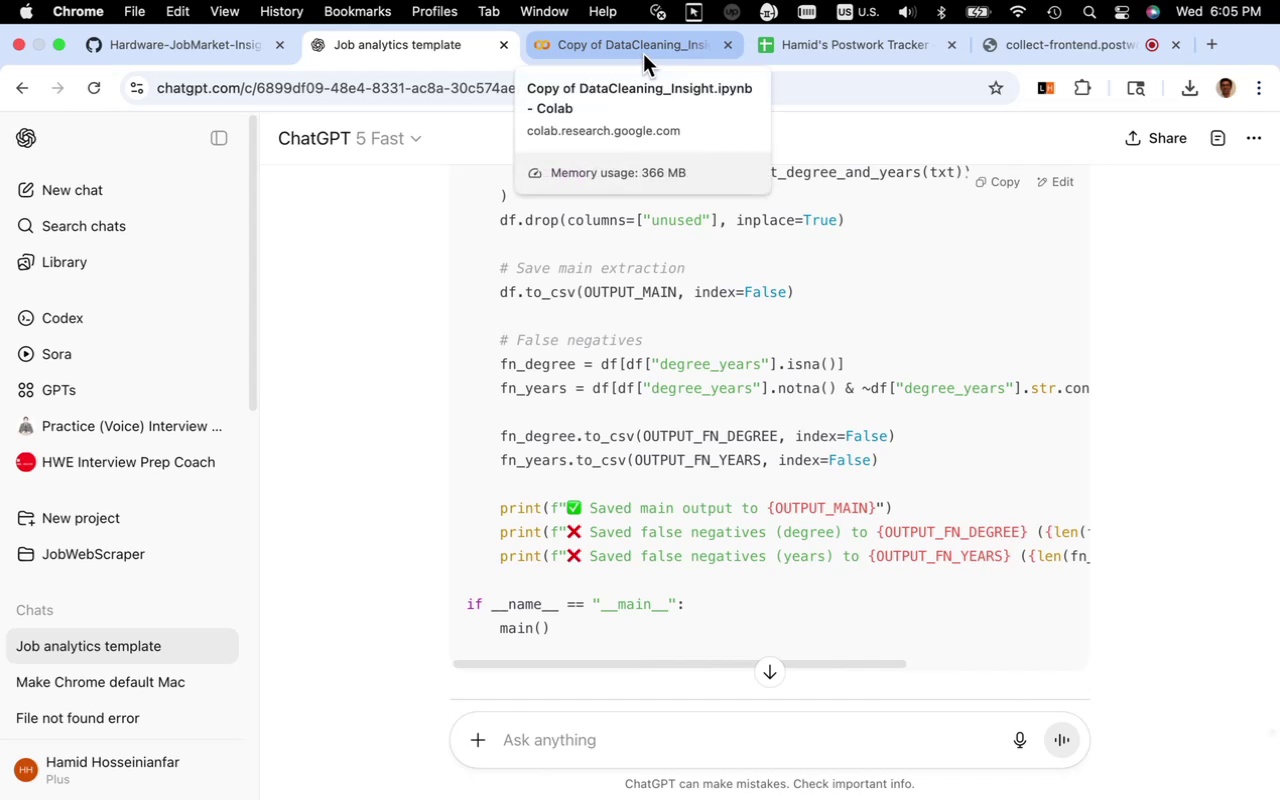 
left_click([643, 54])
 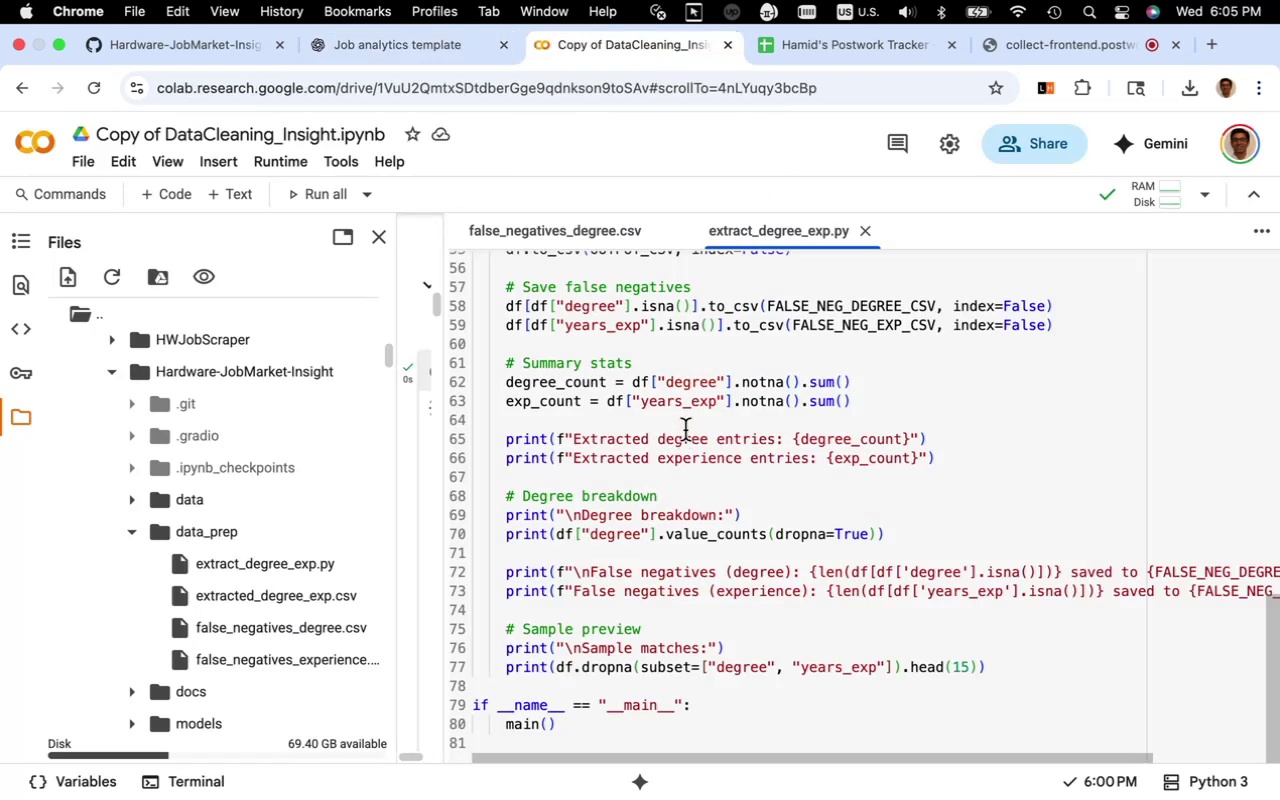 
left_click([685, 430])
 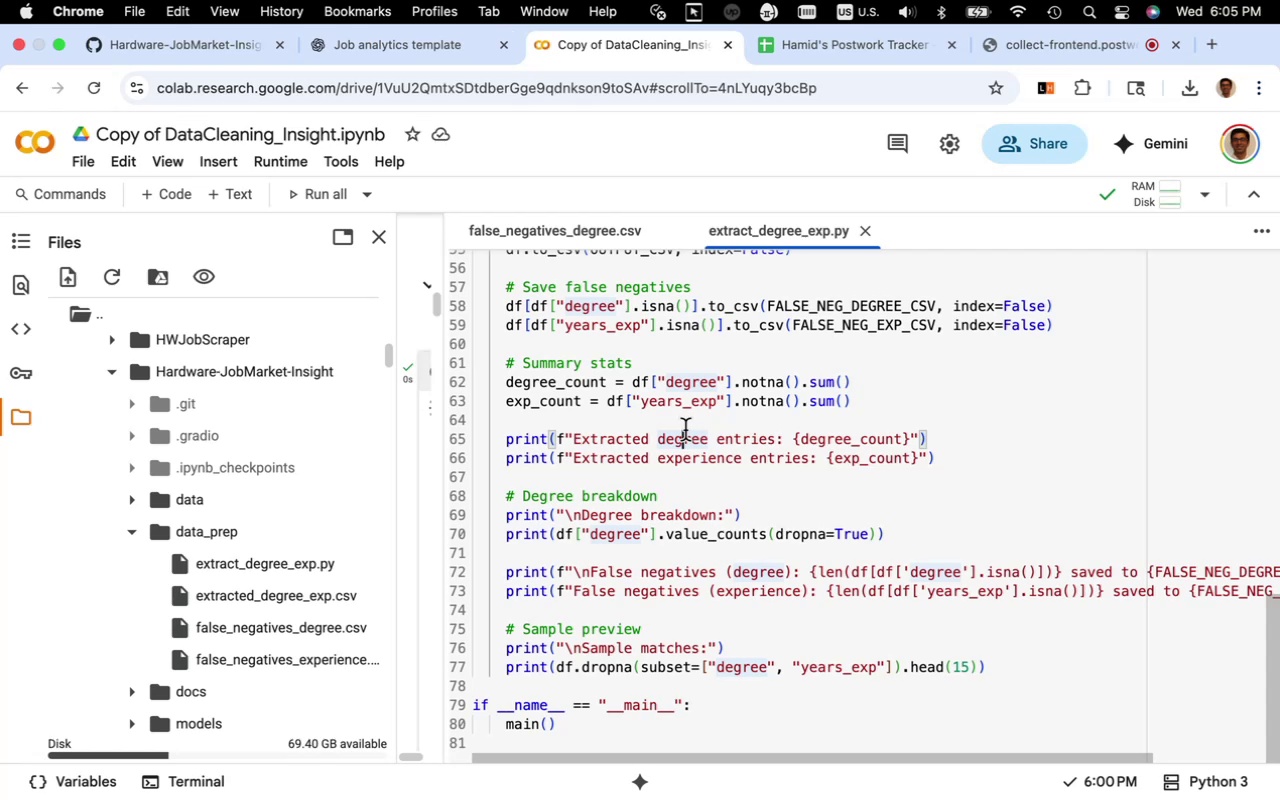 
wait(6.48)
 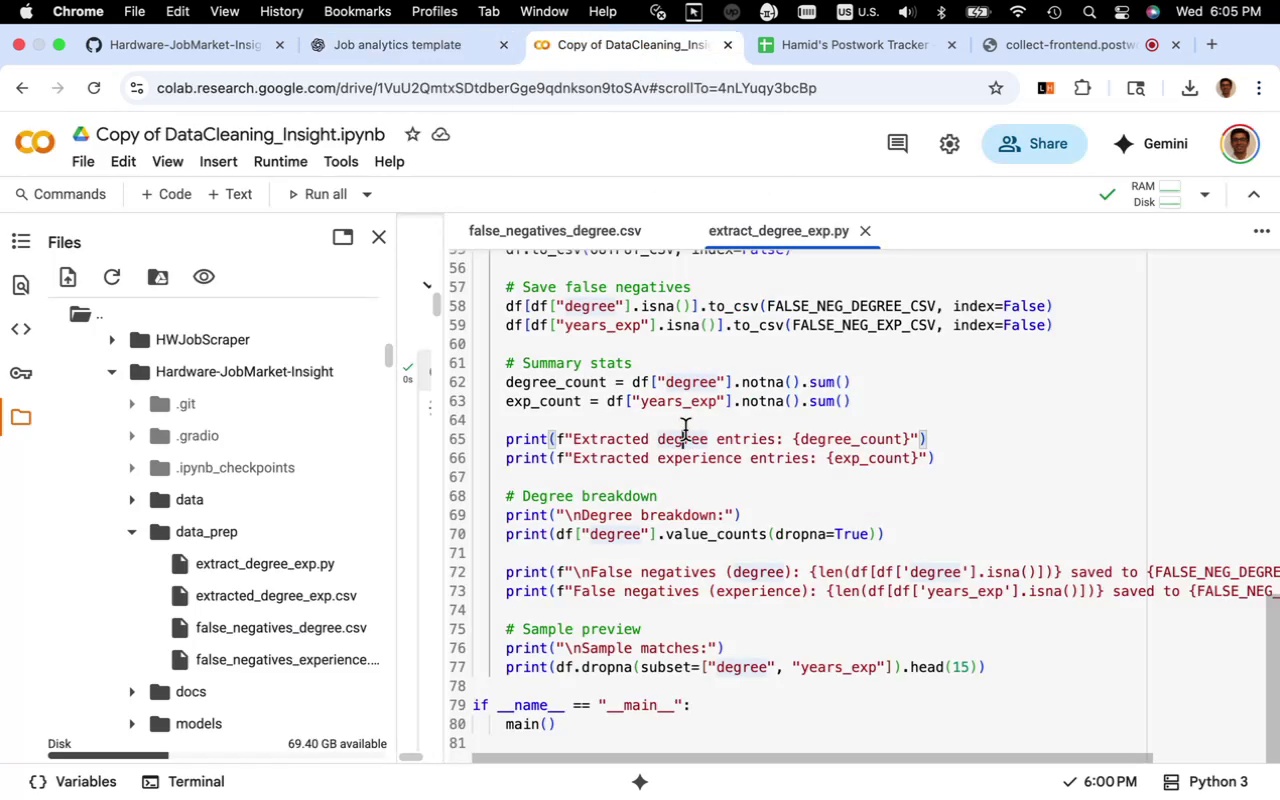 
key(Meta+A)
 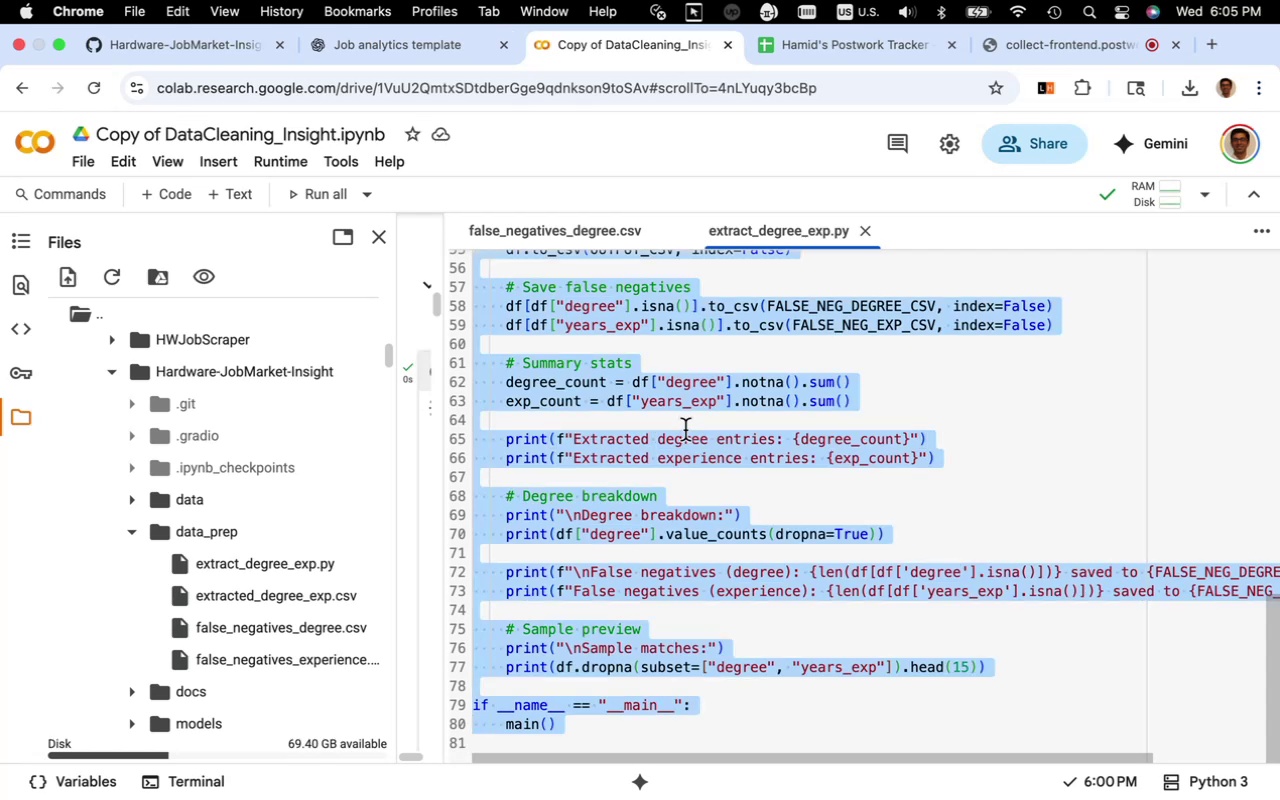 
key(Meta+V)
 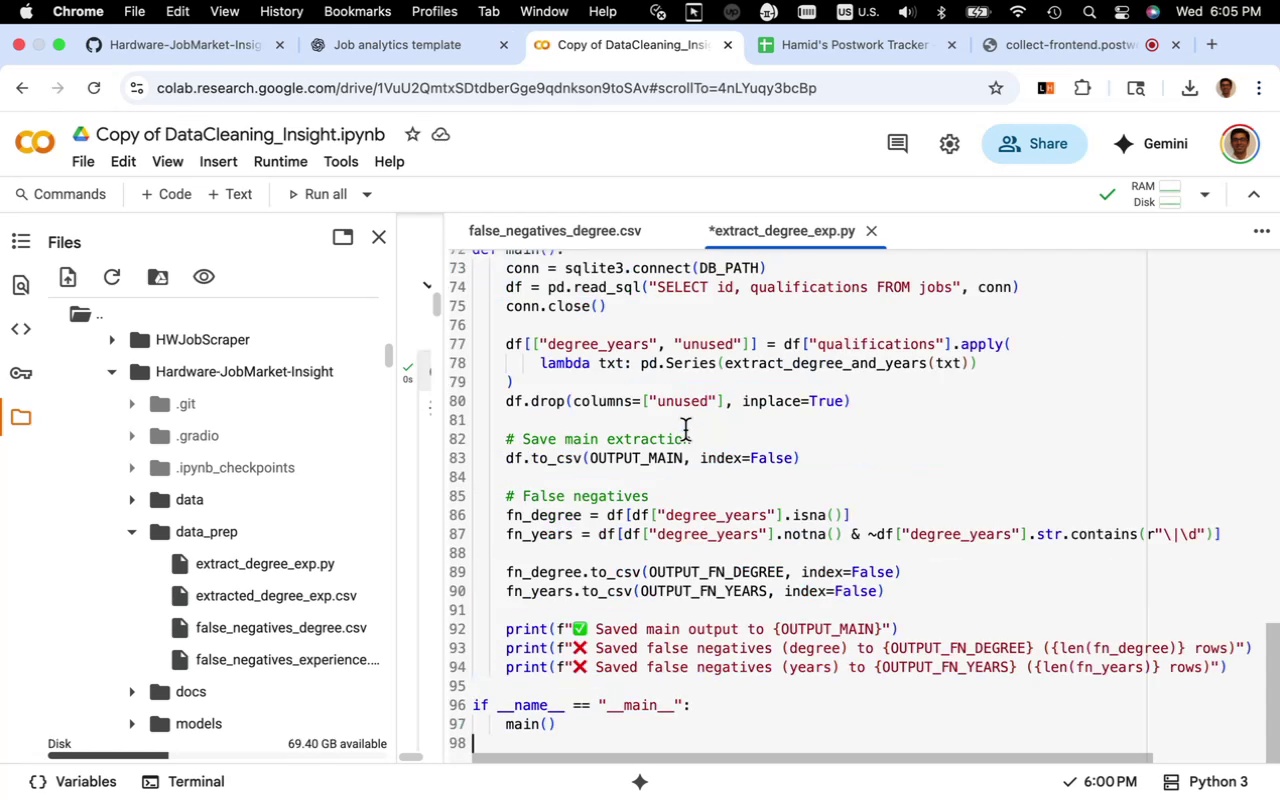 
key(Meta+S)
 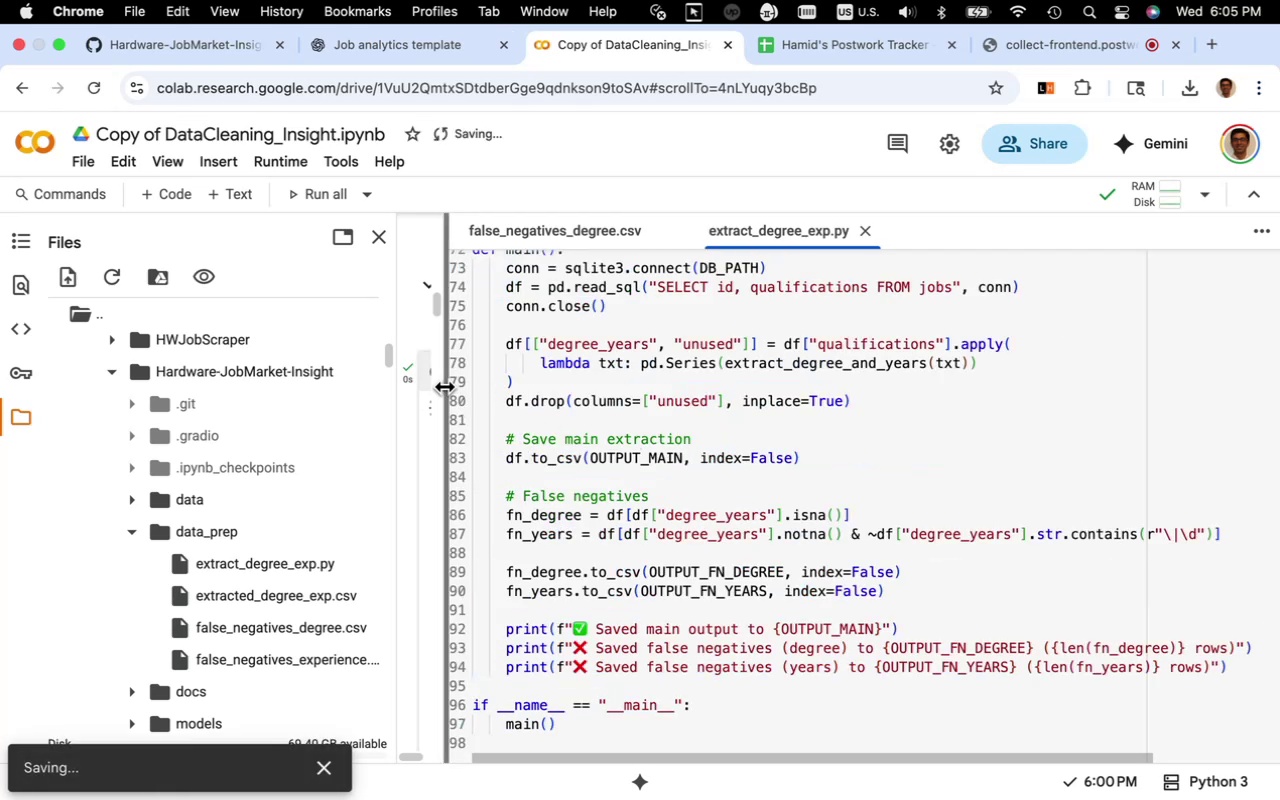 
left_click_drag(start_coordinate=[444, 385], to_coordinate=[933, 351])
 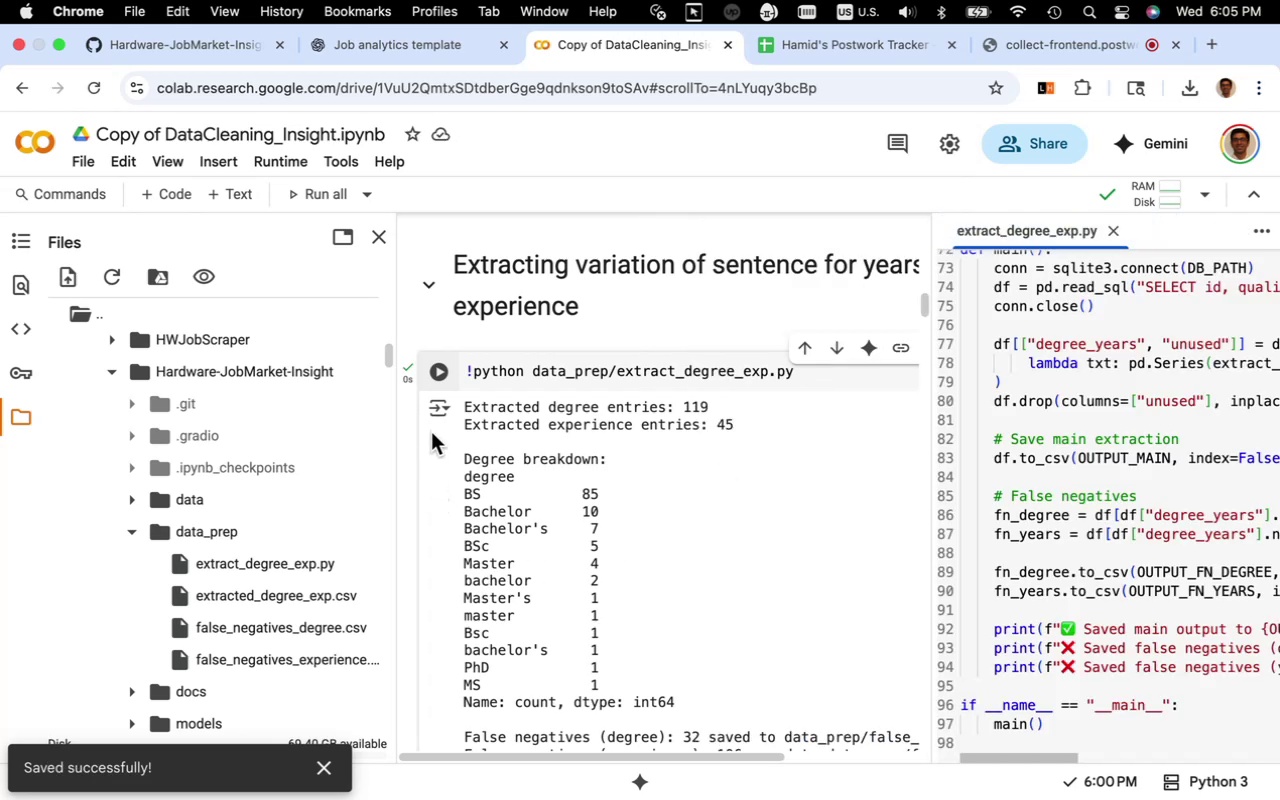 
wait(6.72)
 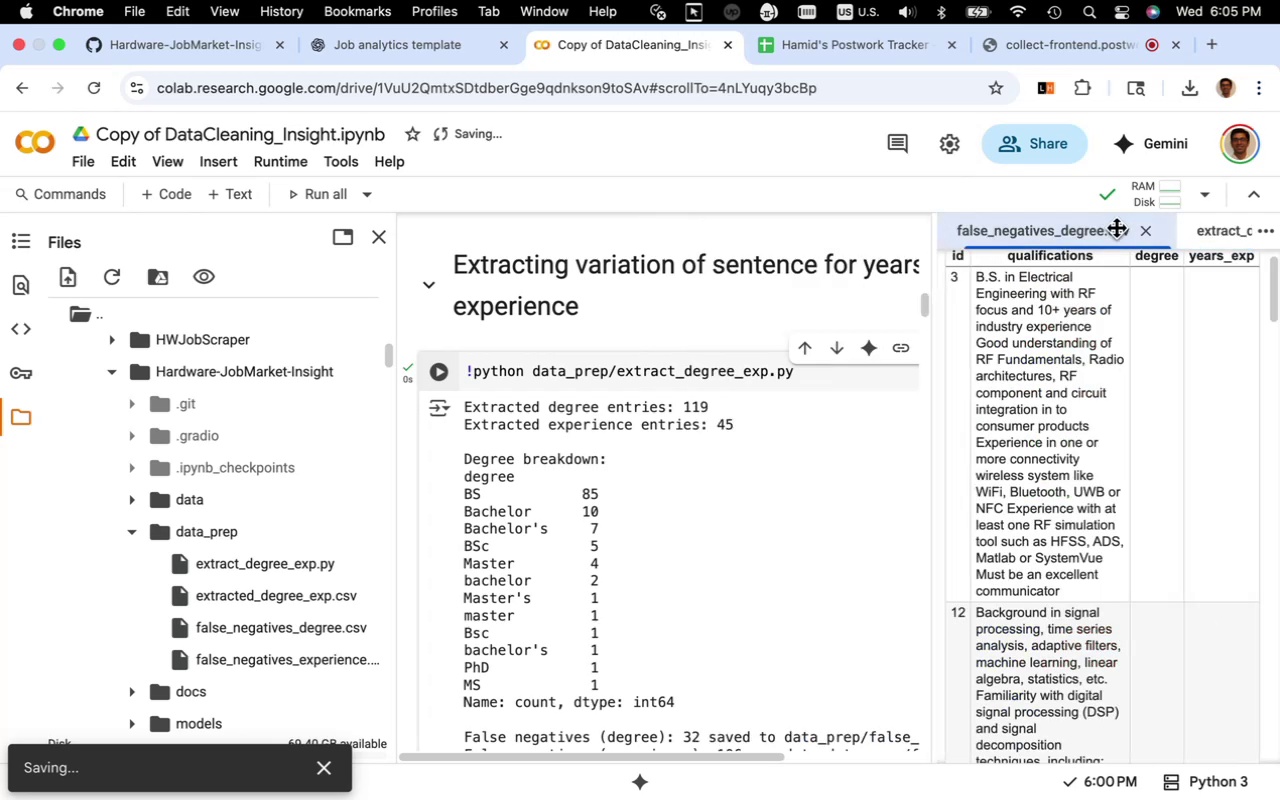 
left_click([438, 374])
 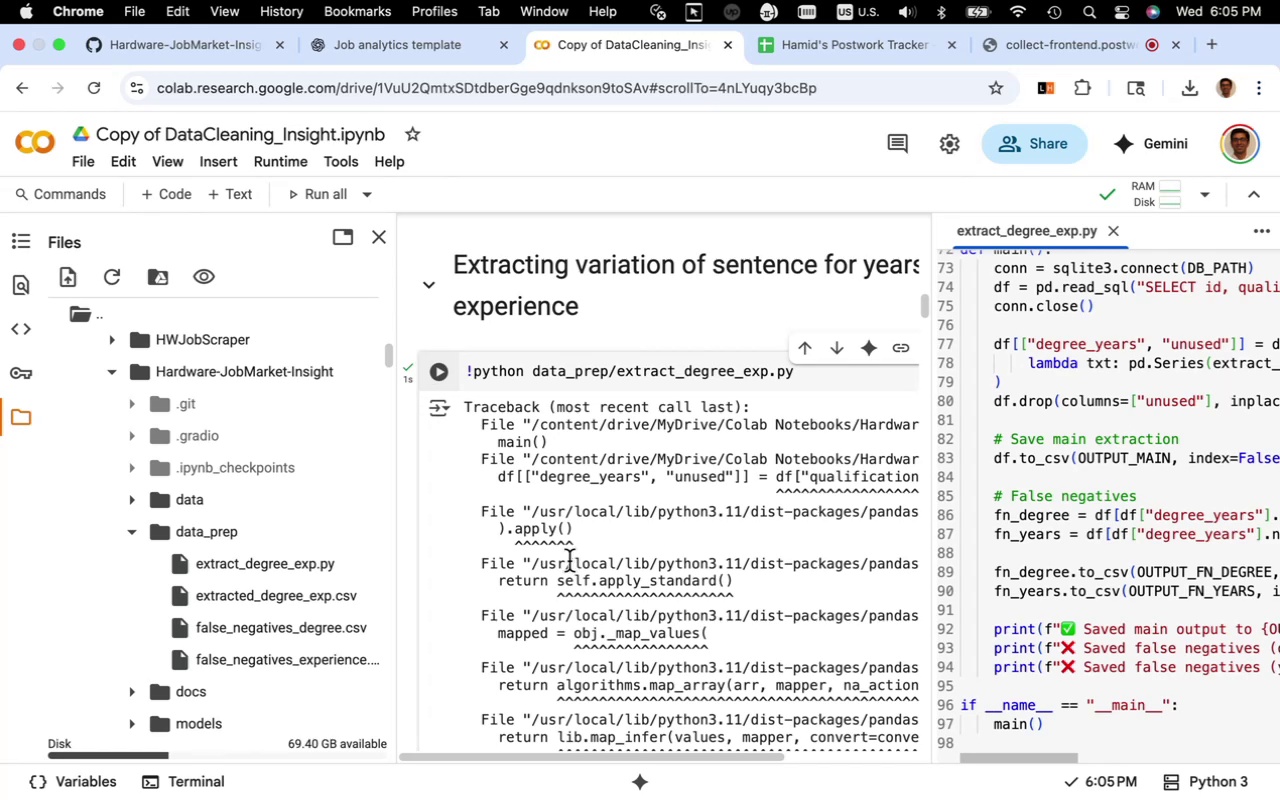 
scroll: coordinate [565, 559], scroll_direction: down, amount: 9.0
 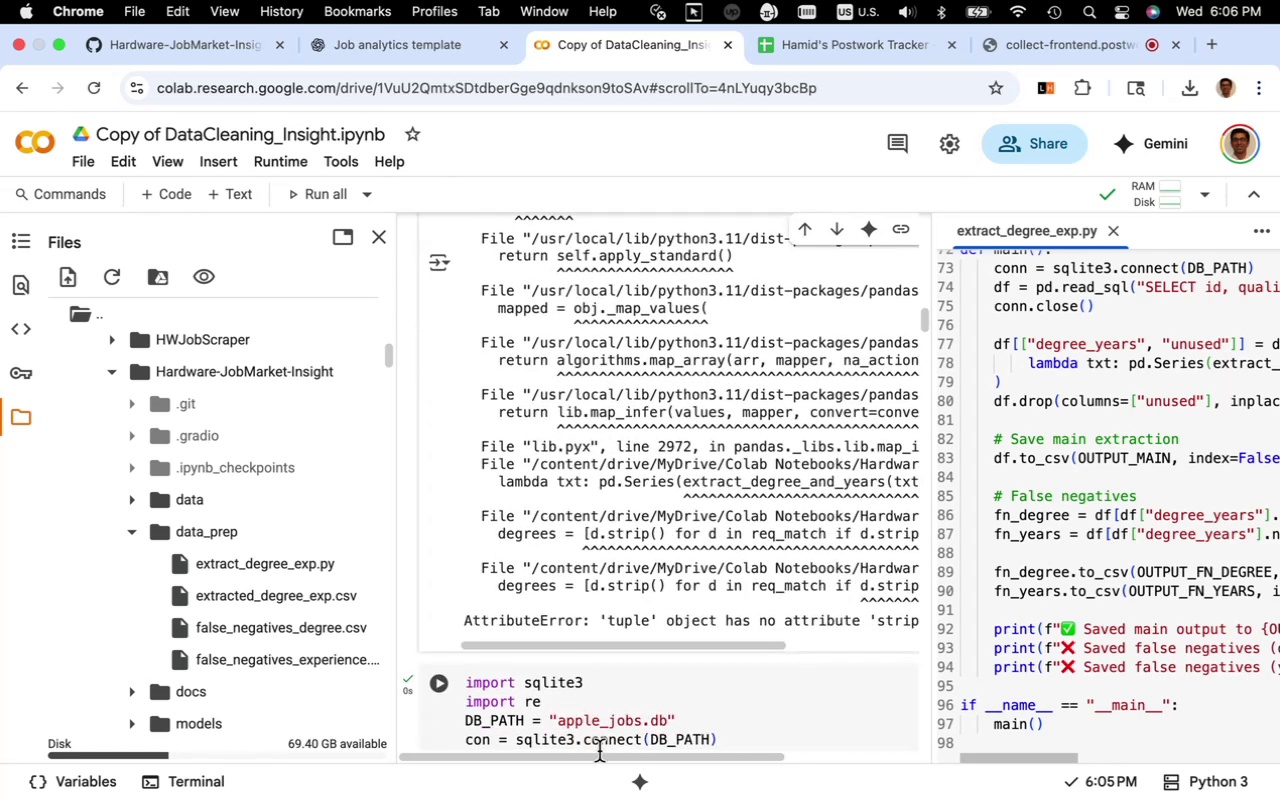 
left_click_drag(start_coordinate=[603, 755], to_coordinate=[683, 763])
 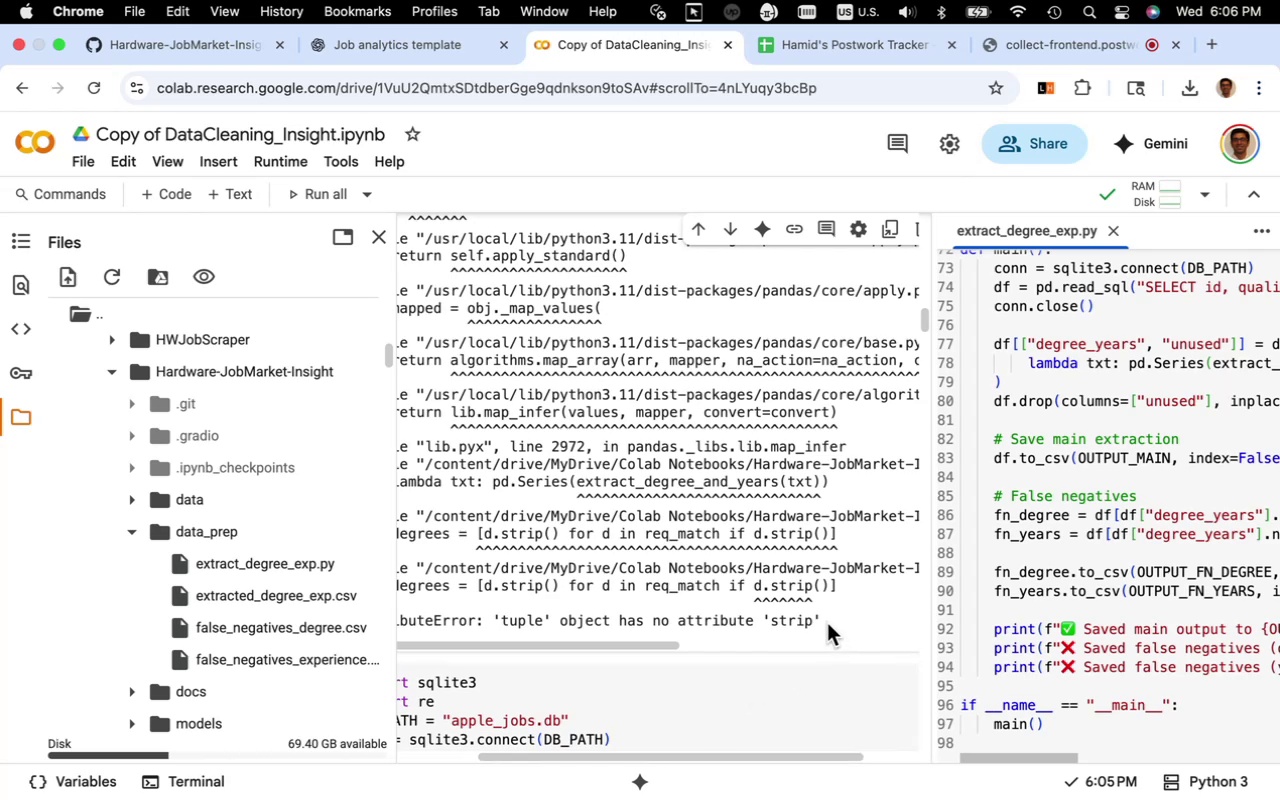 
left_click_drag(start_coordinate=[827, 623], to_coordinate=[460, 623])
 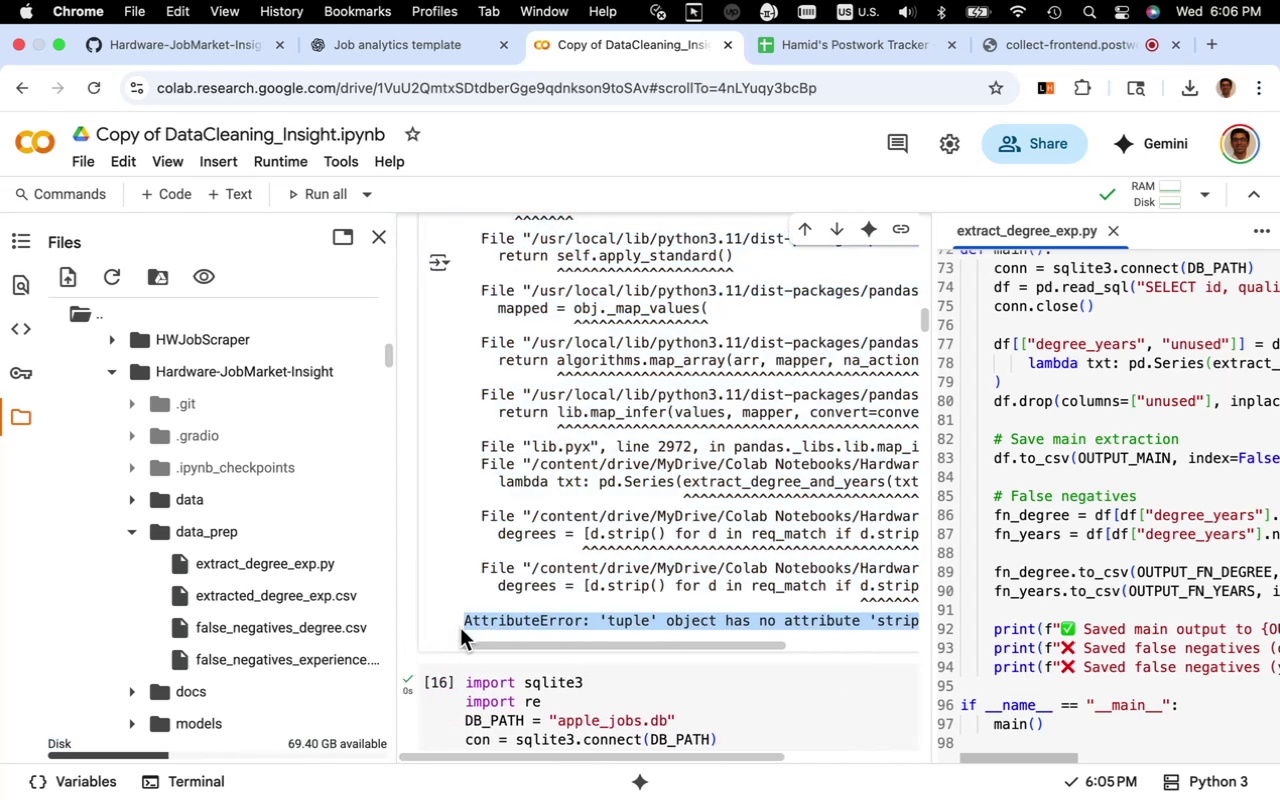 
key(Meta+C)
 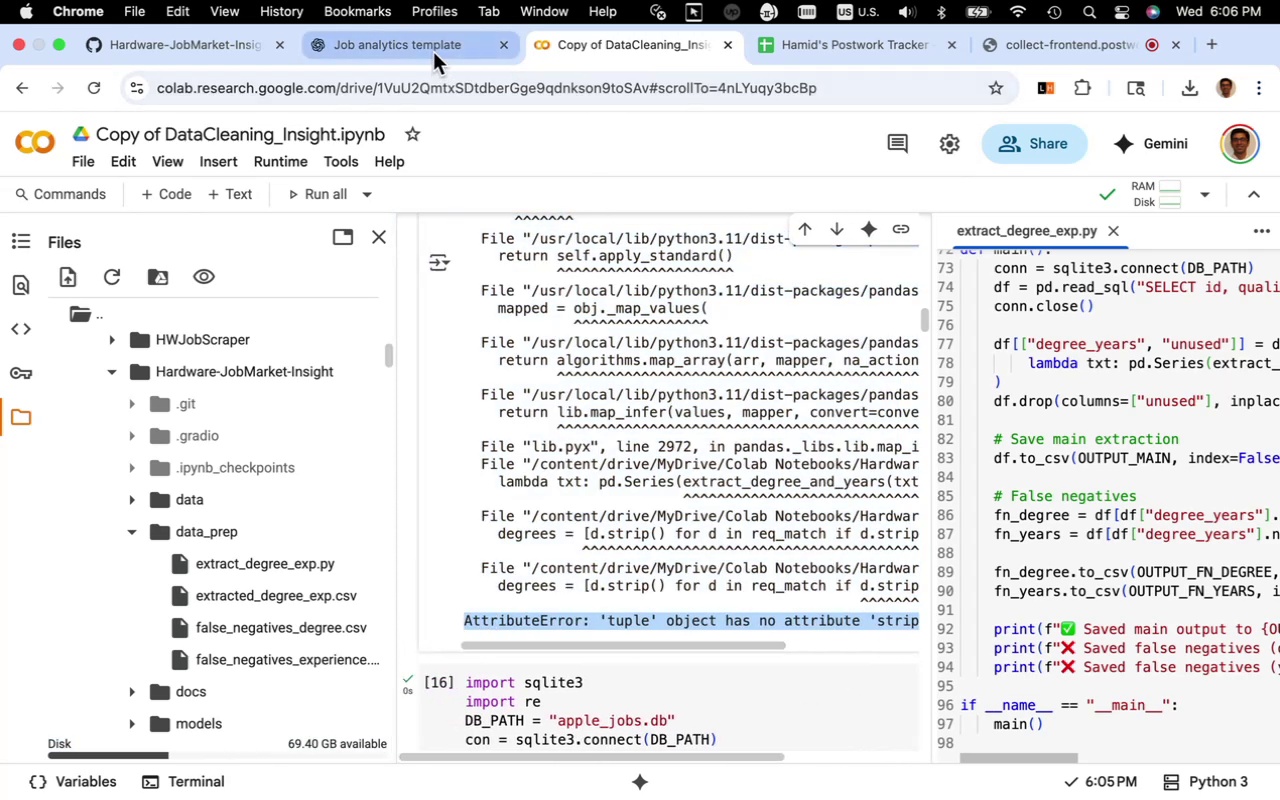 
left_click([433, 52])
 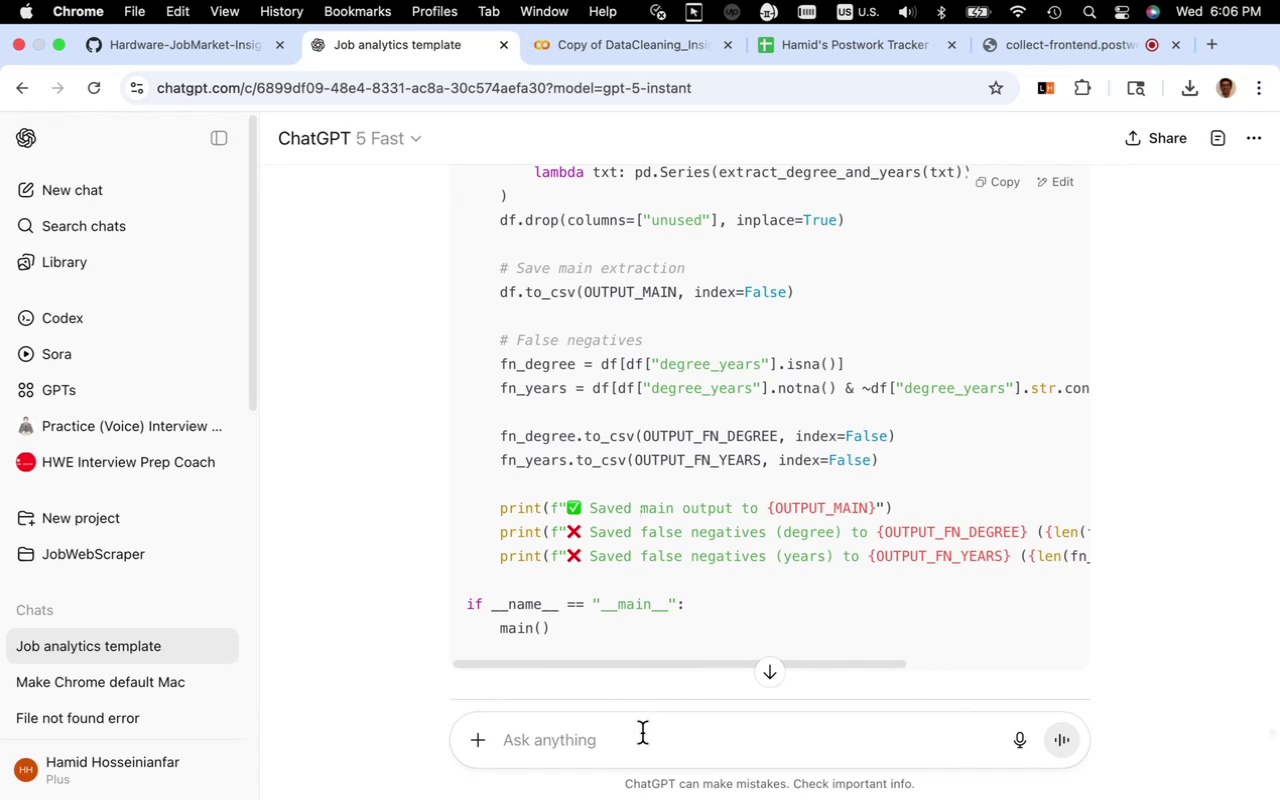 
left_click([642, 733])
 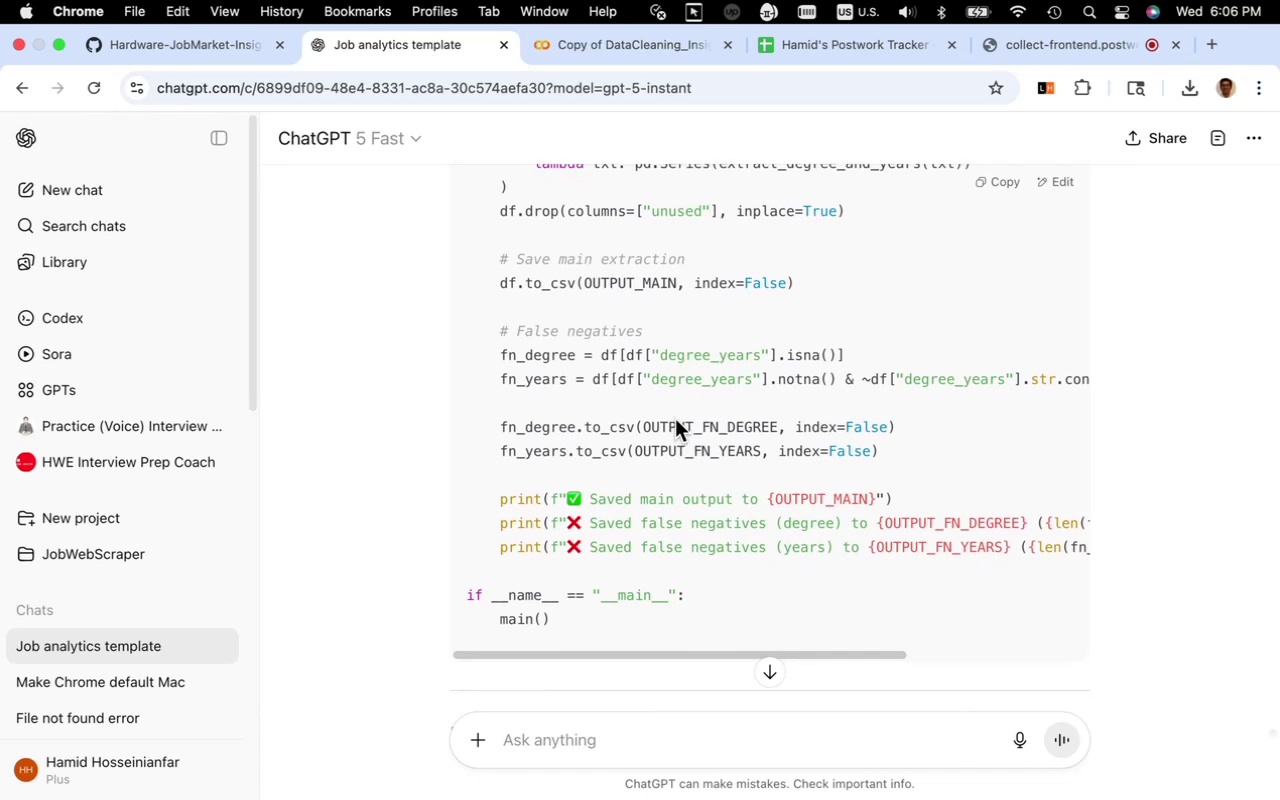 
scroll: coordinate [675, 419], scroll_direction: down, amount: 6.0
 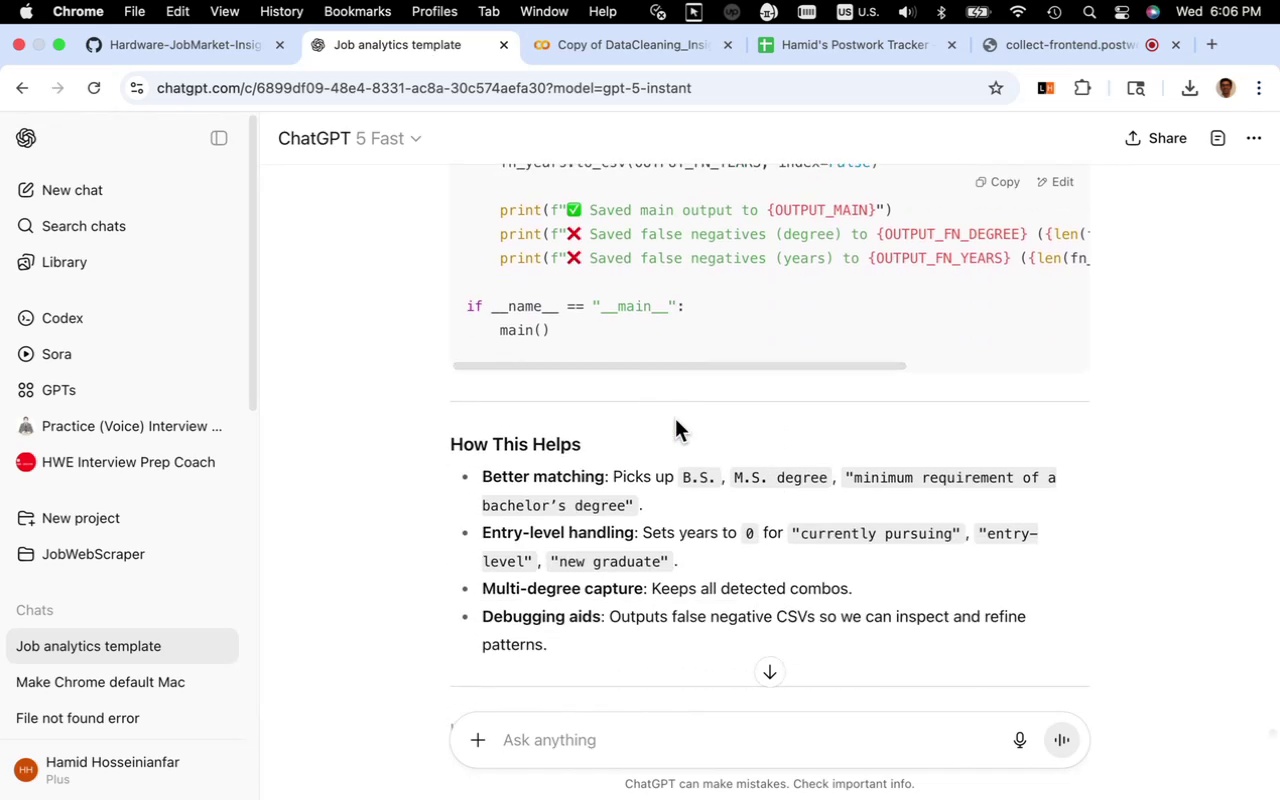 
key(Meta+V)
 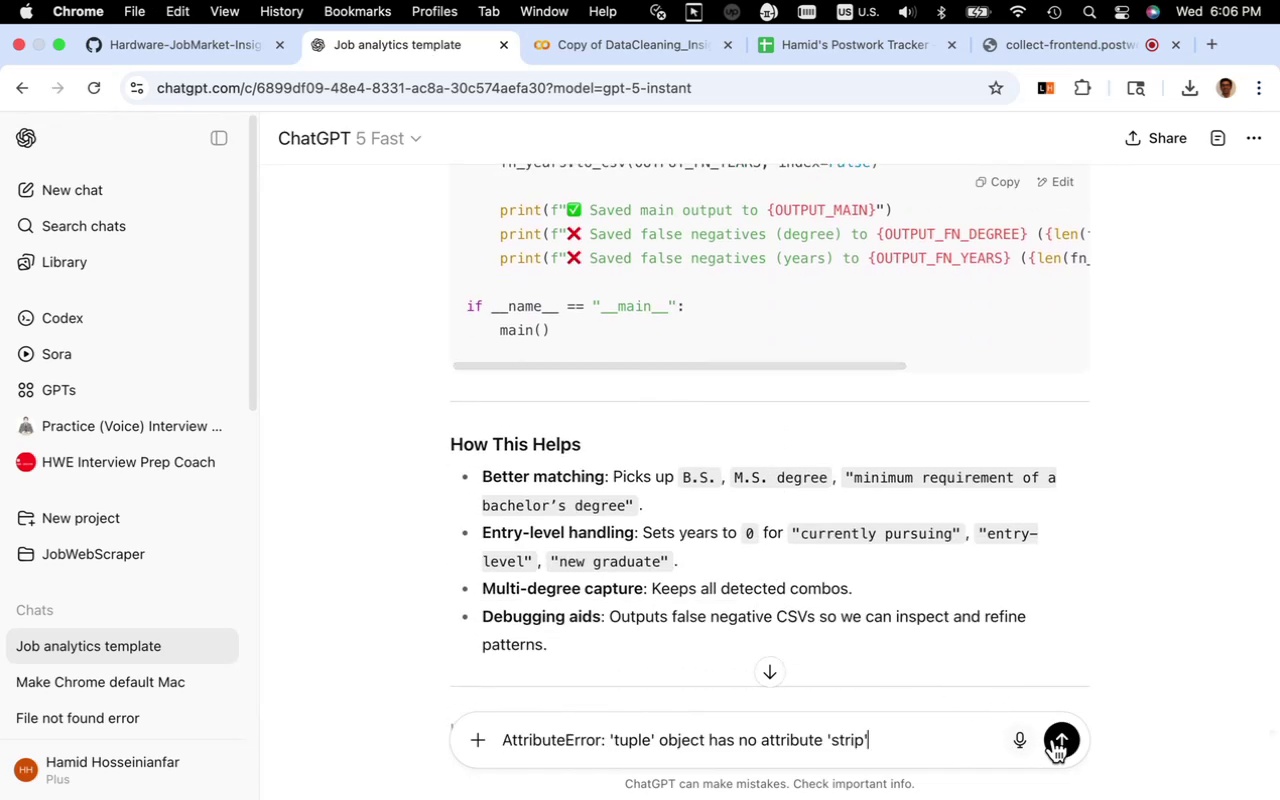 
left_click([1059, 739])
 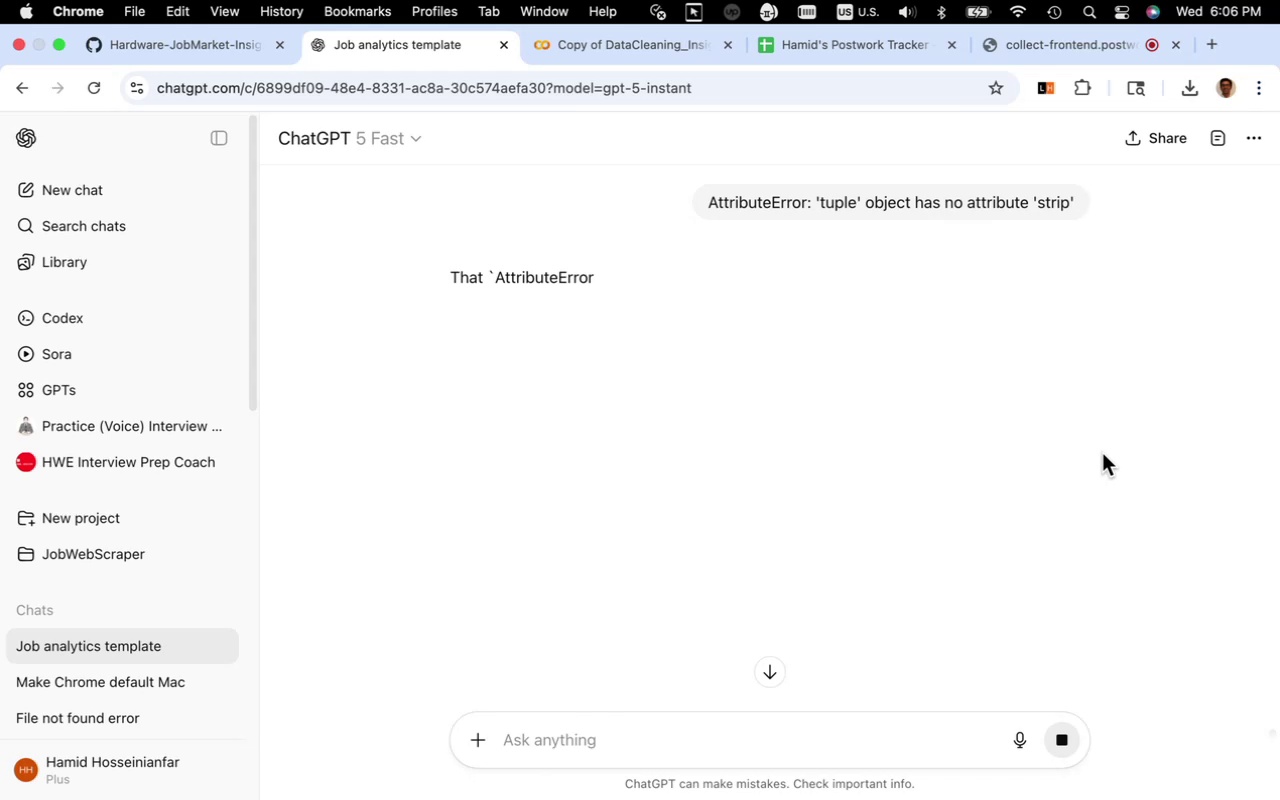 
wait(36.59)
 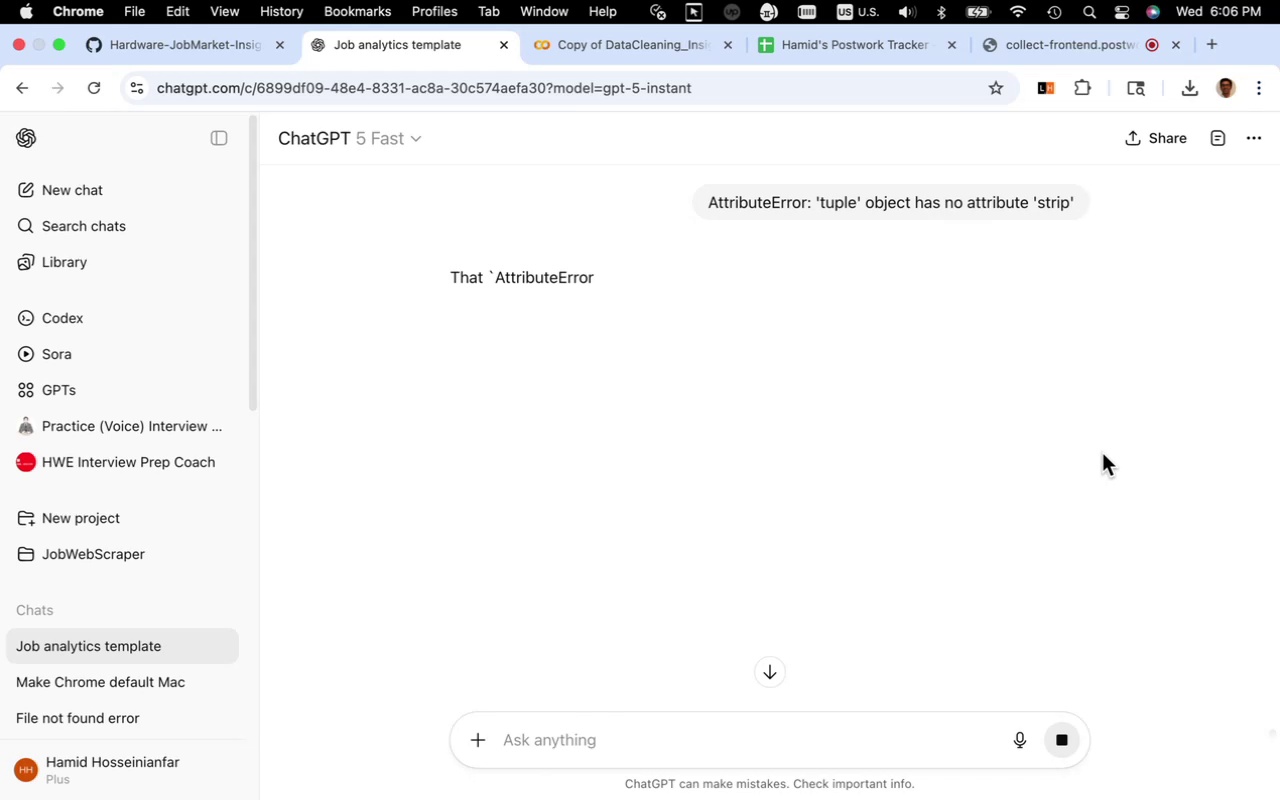 
scroll: coordinate [872, 471], scroll_direction: down, amount: 6.0
 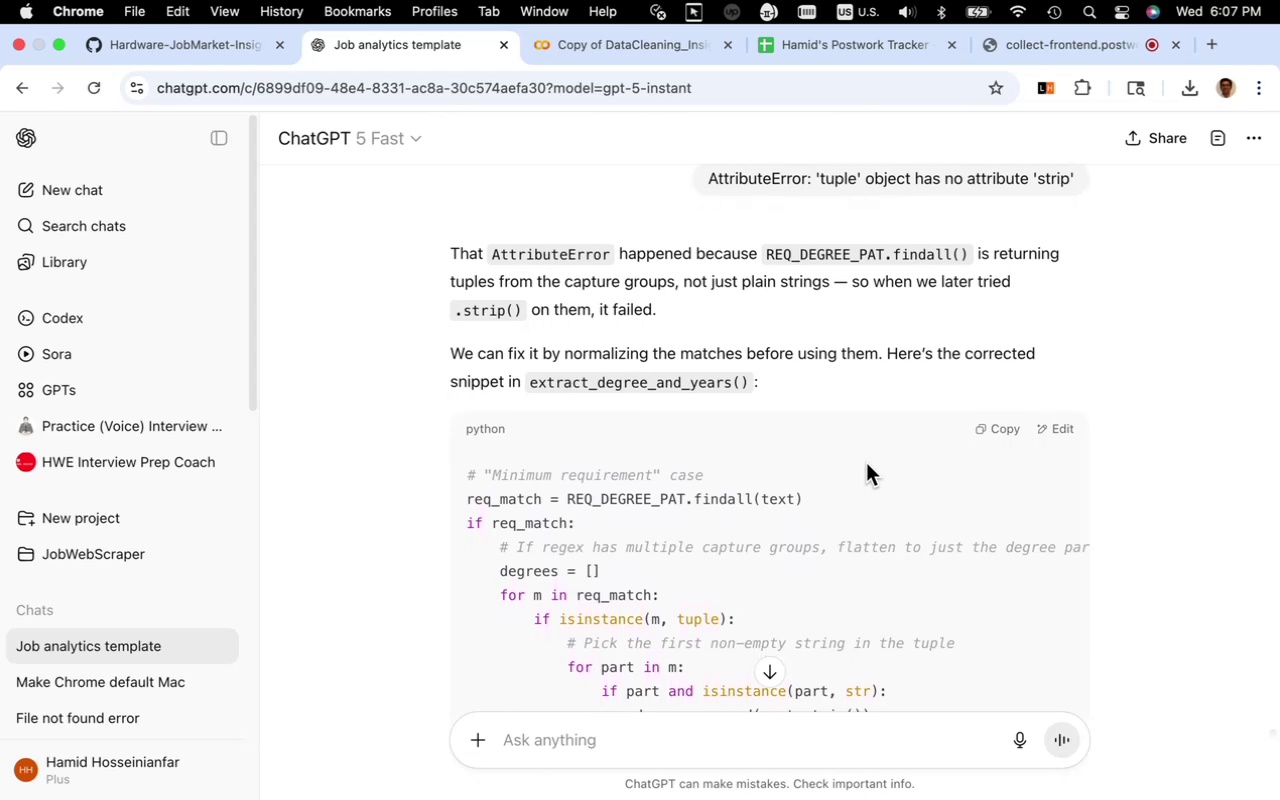 
wait(5.06)
 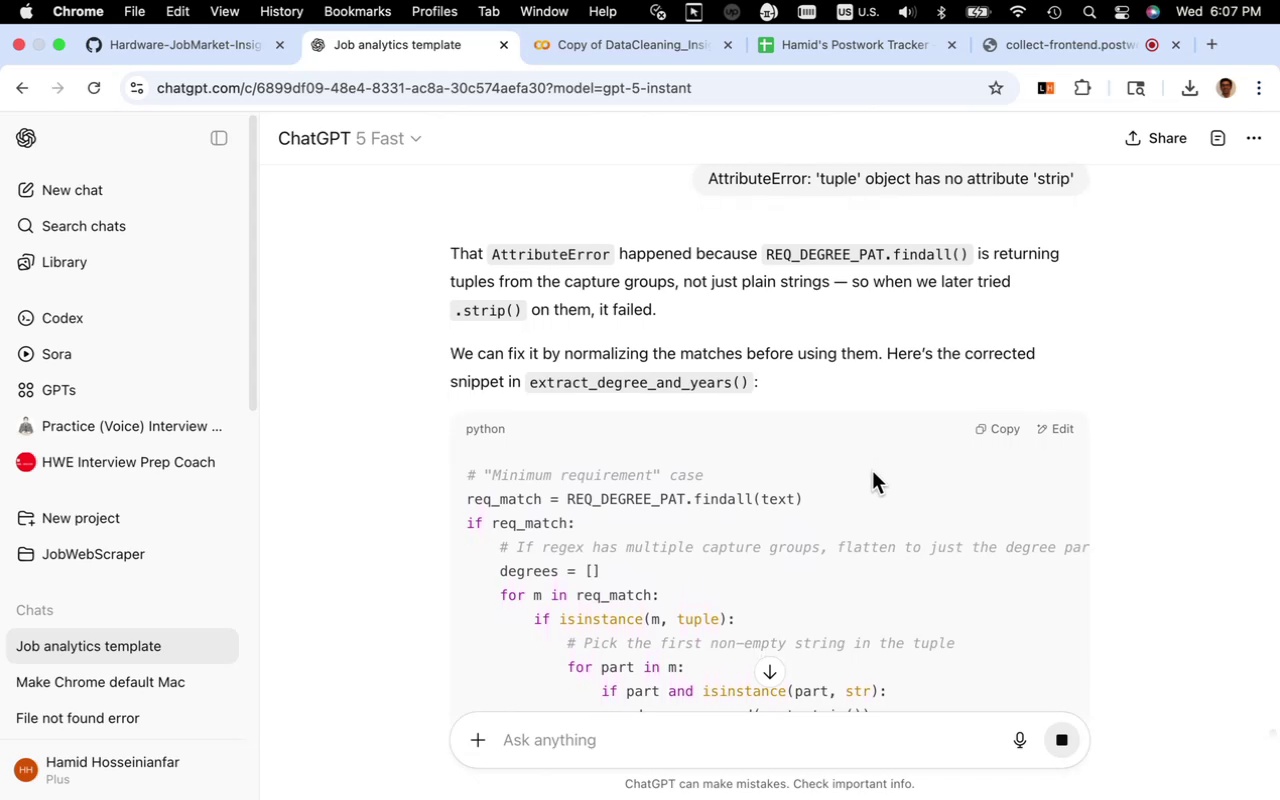 
scroll: coordinate [866, 464], scroll_direction: down, amount: 10.0
 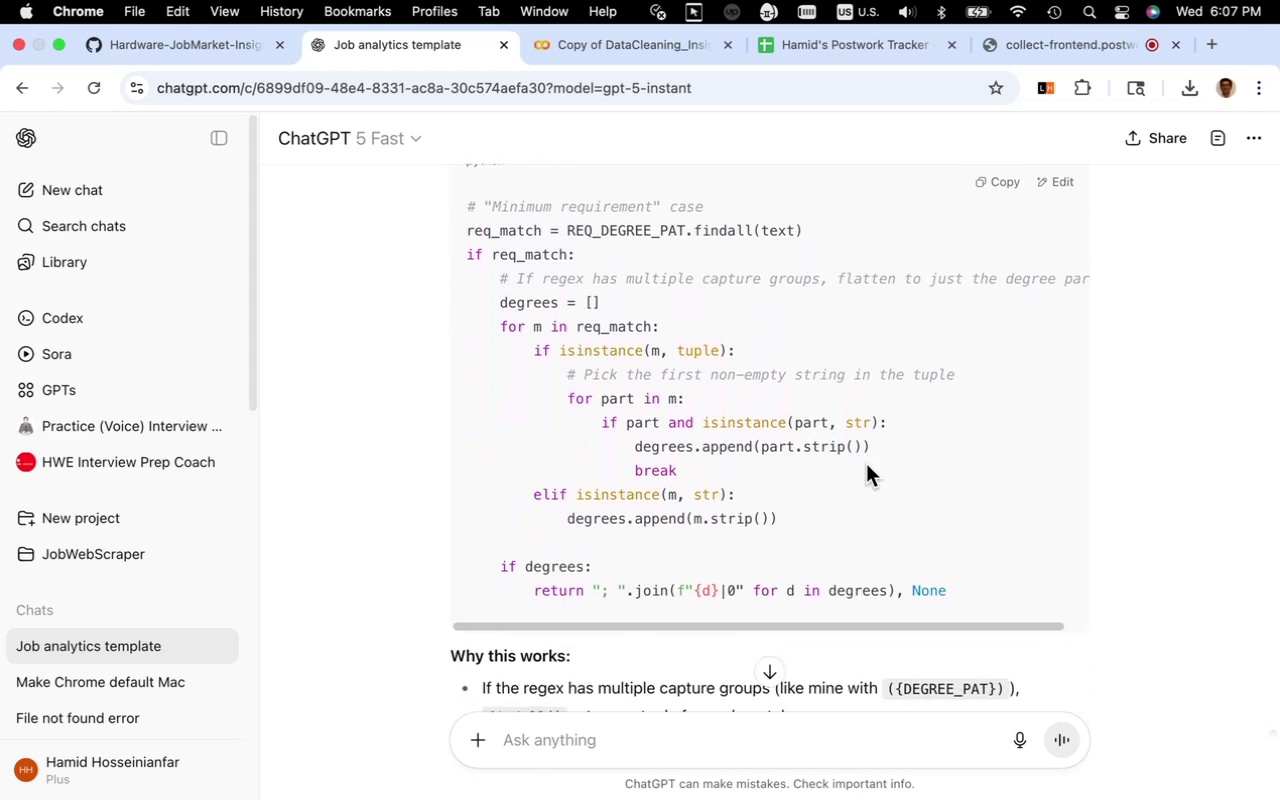 
scroll: coordinate [866, 464], scroll_direction: up, amount: 11.0
 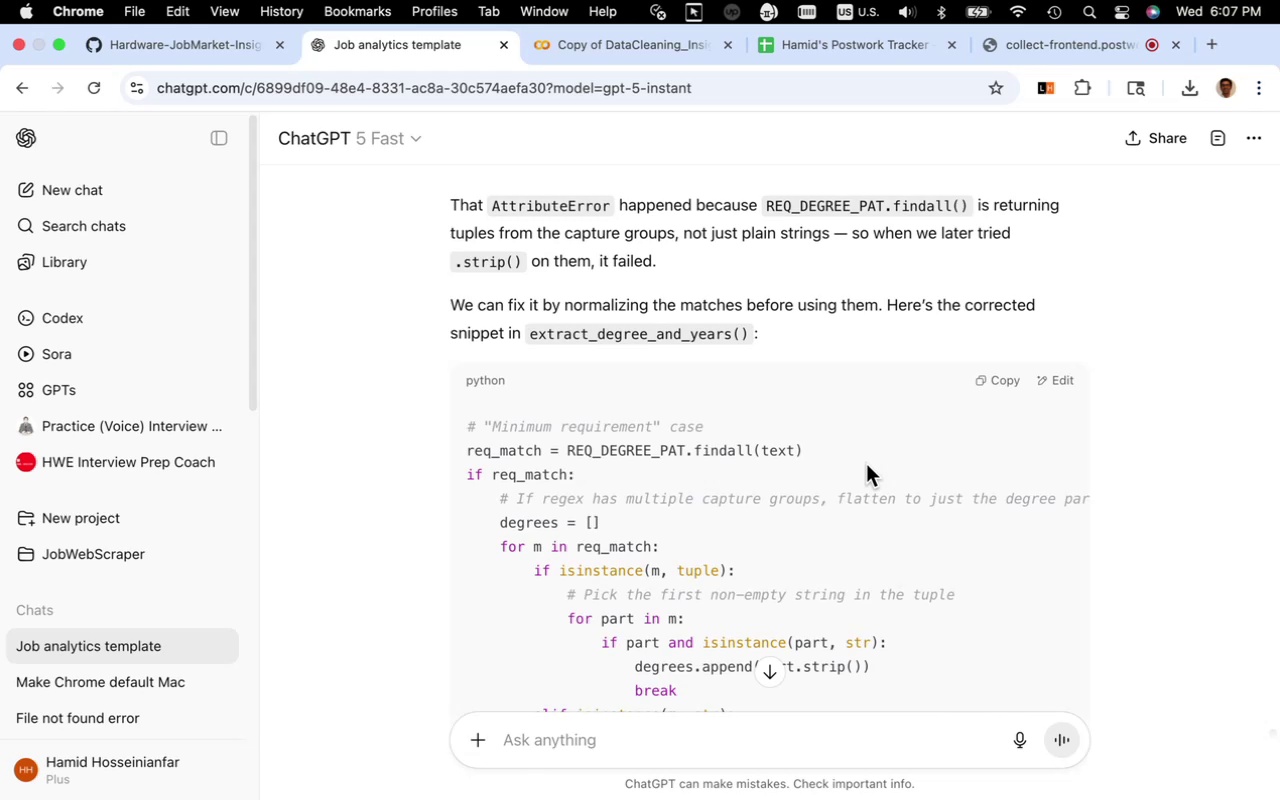 
wait(12.14)
 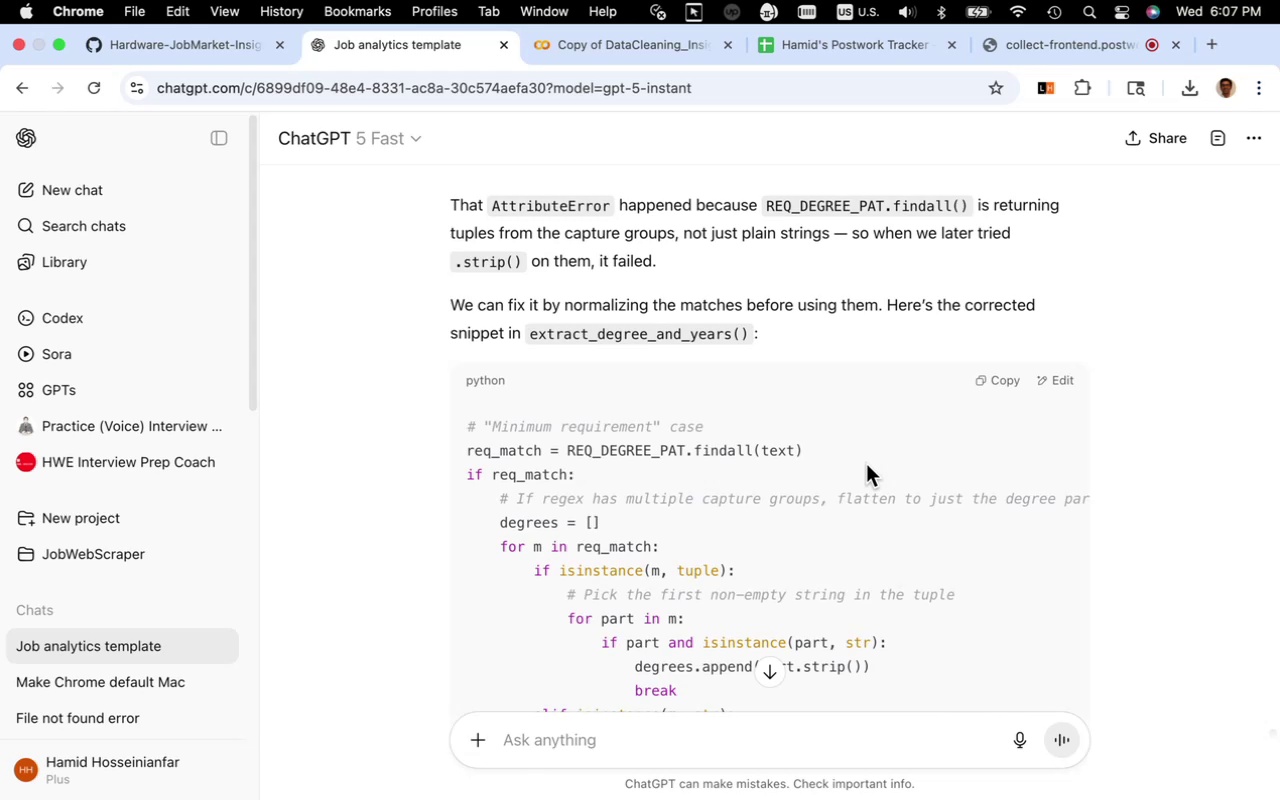 
scroll: coordinate [878, 528], scroll_direction: down, amount: 17.0
 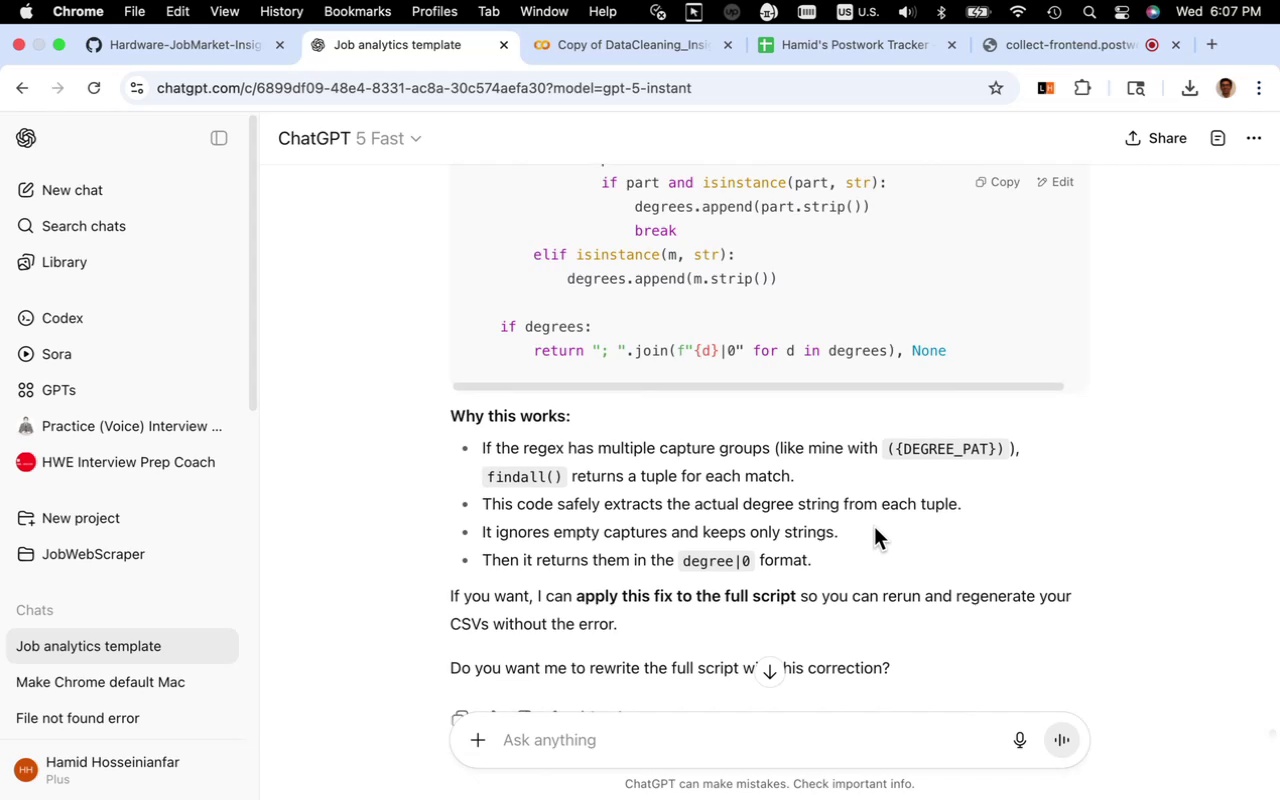 
wait(6.25)
 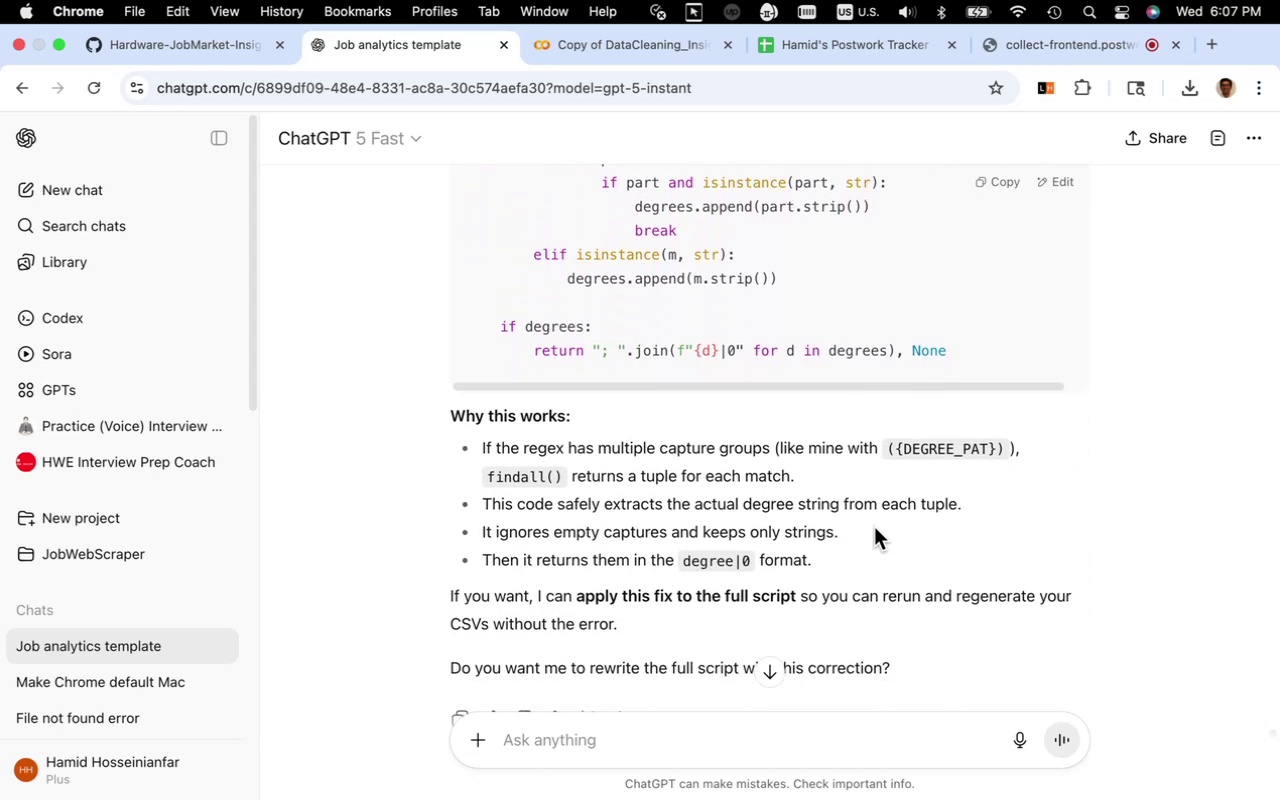 
scroll: coordinate [874, 527], scroll_direction: down, amount: 9.0
 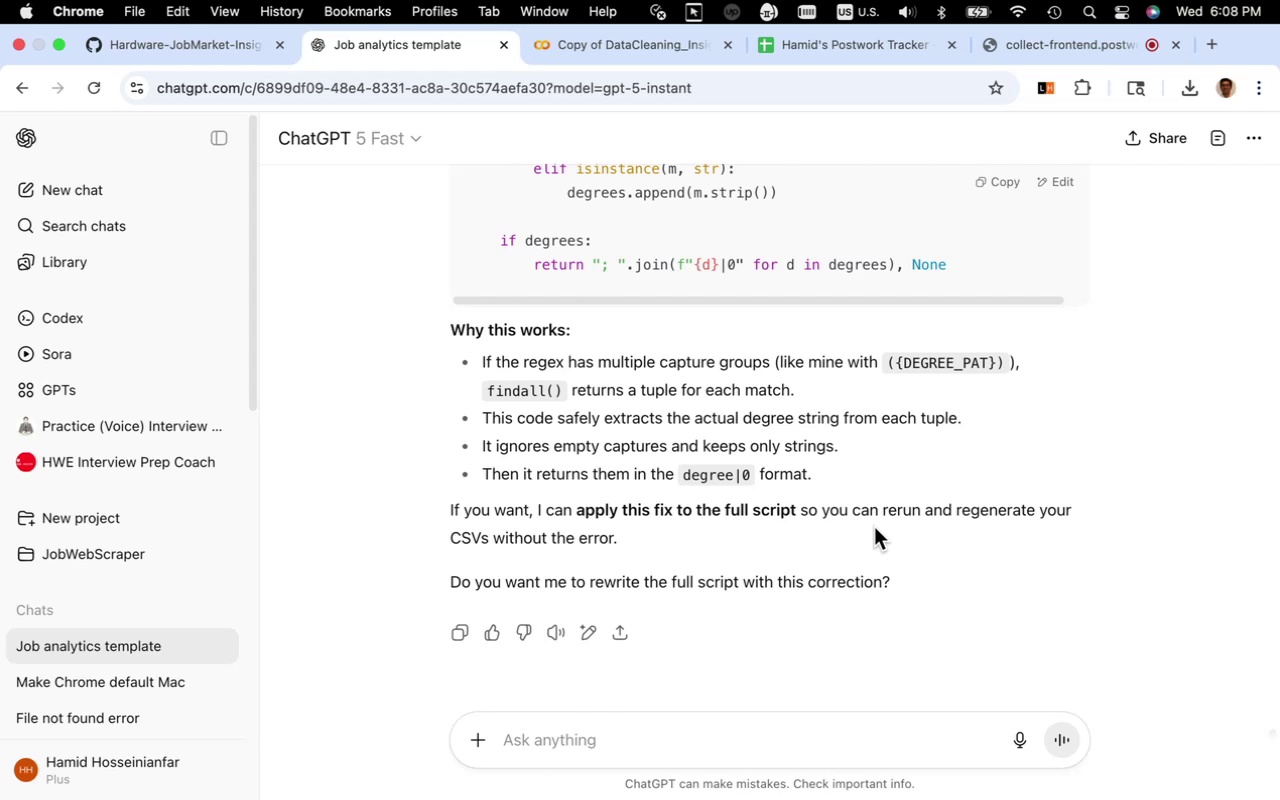 
wait(13.89)
 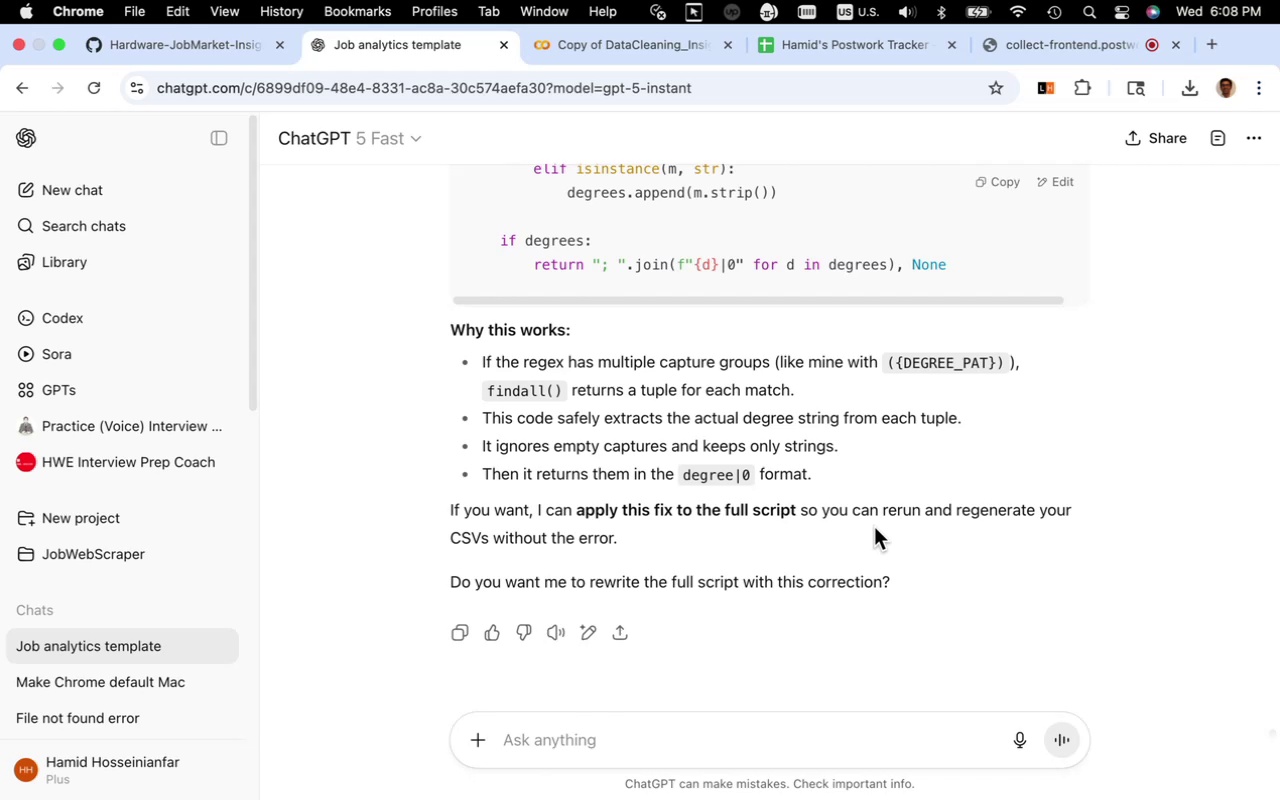 
type(yes)
 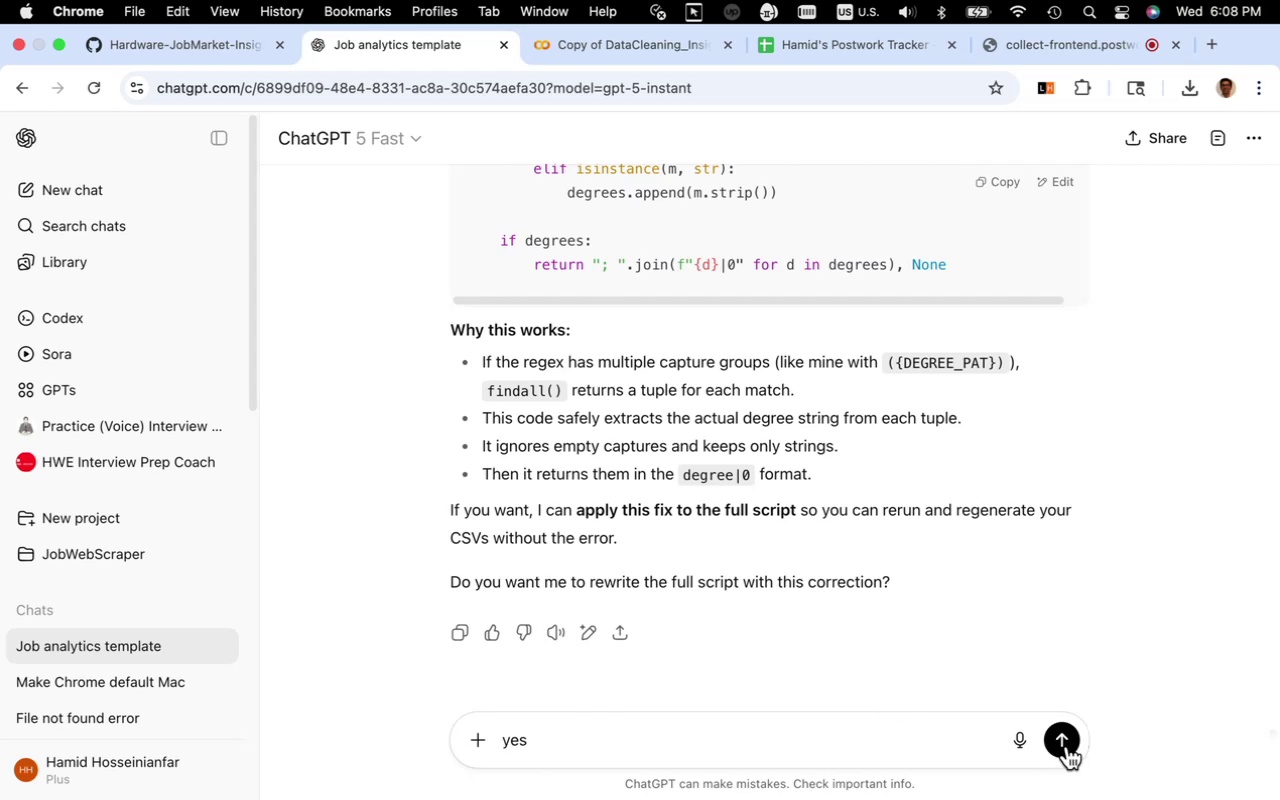 
left_click([1067, 746])
 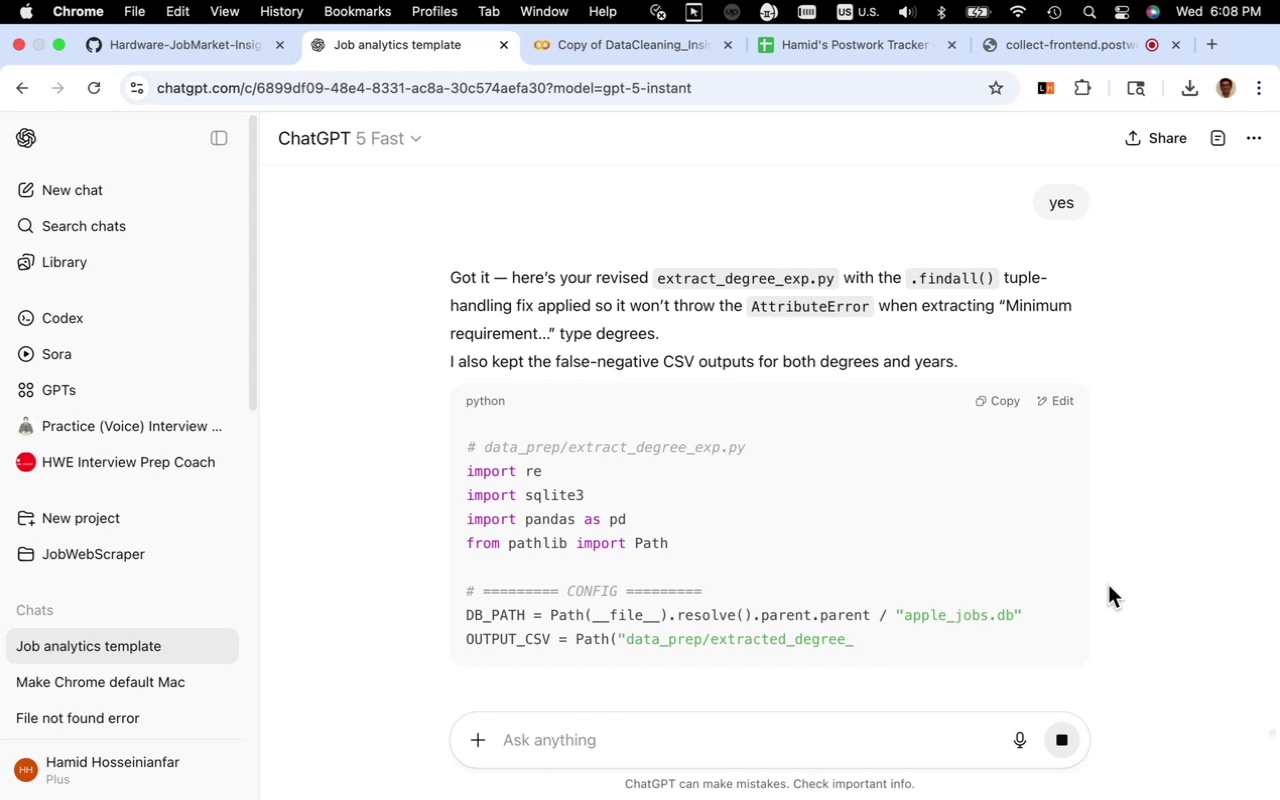 
wait(42.27)
 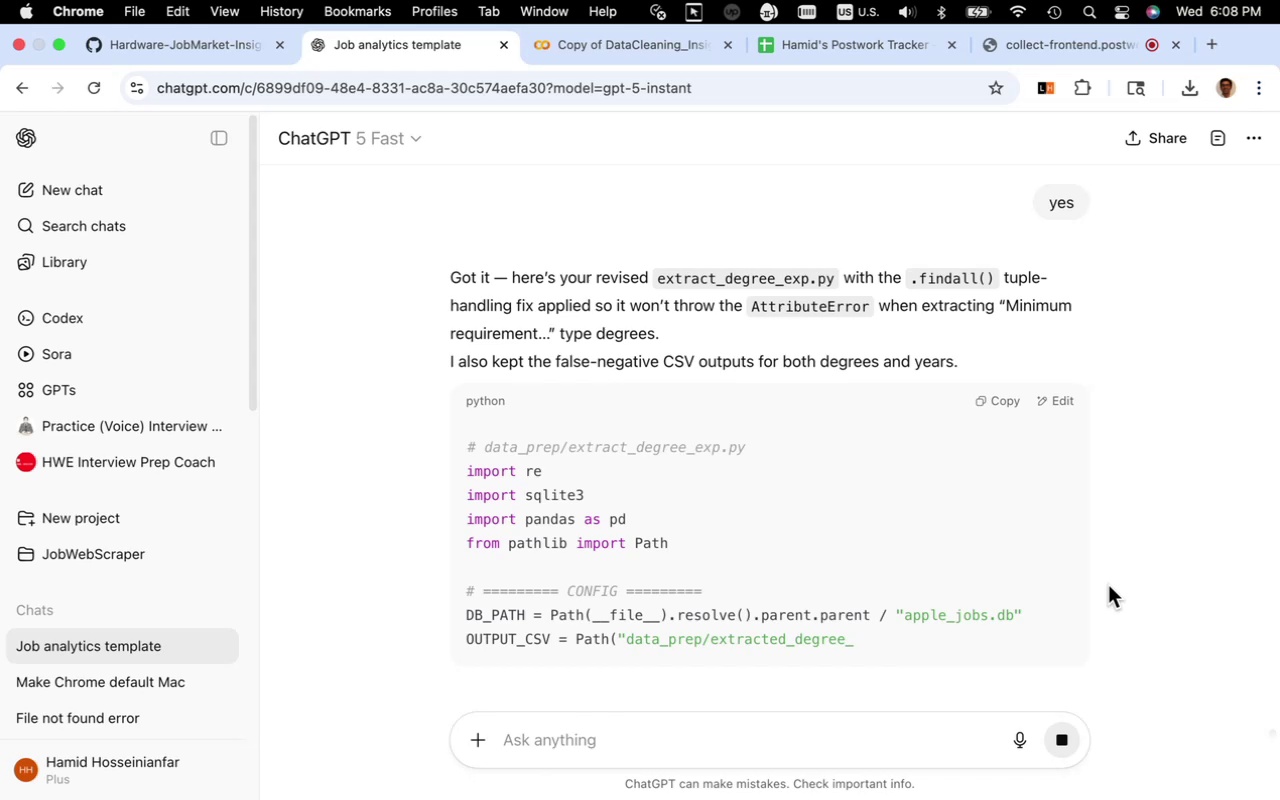 
scroll: coordinate [1139, 499], scroll_direction: down, amount: 15.0
 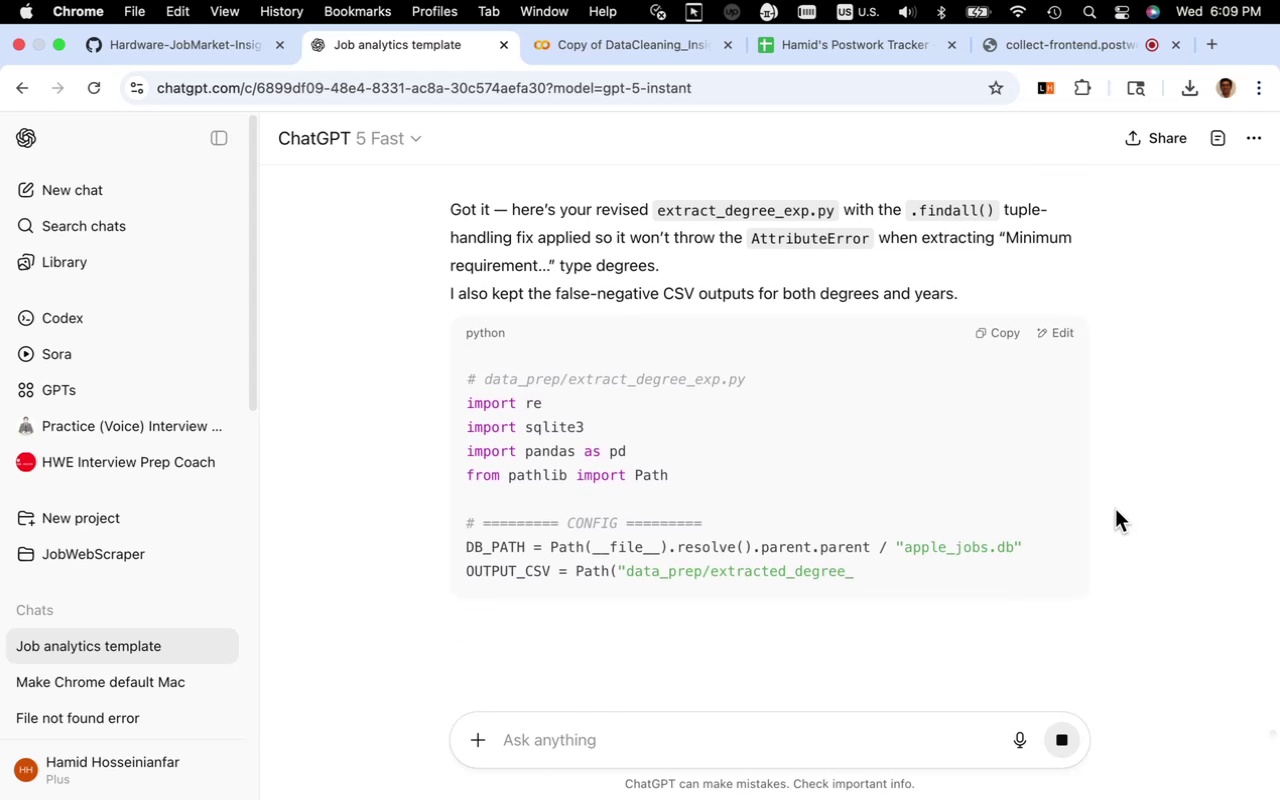 
wait(8.21)
 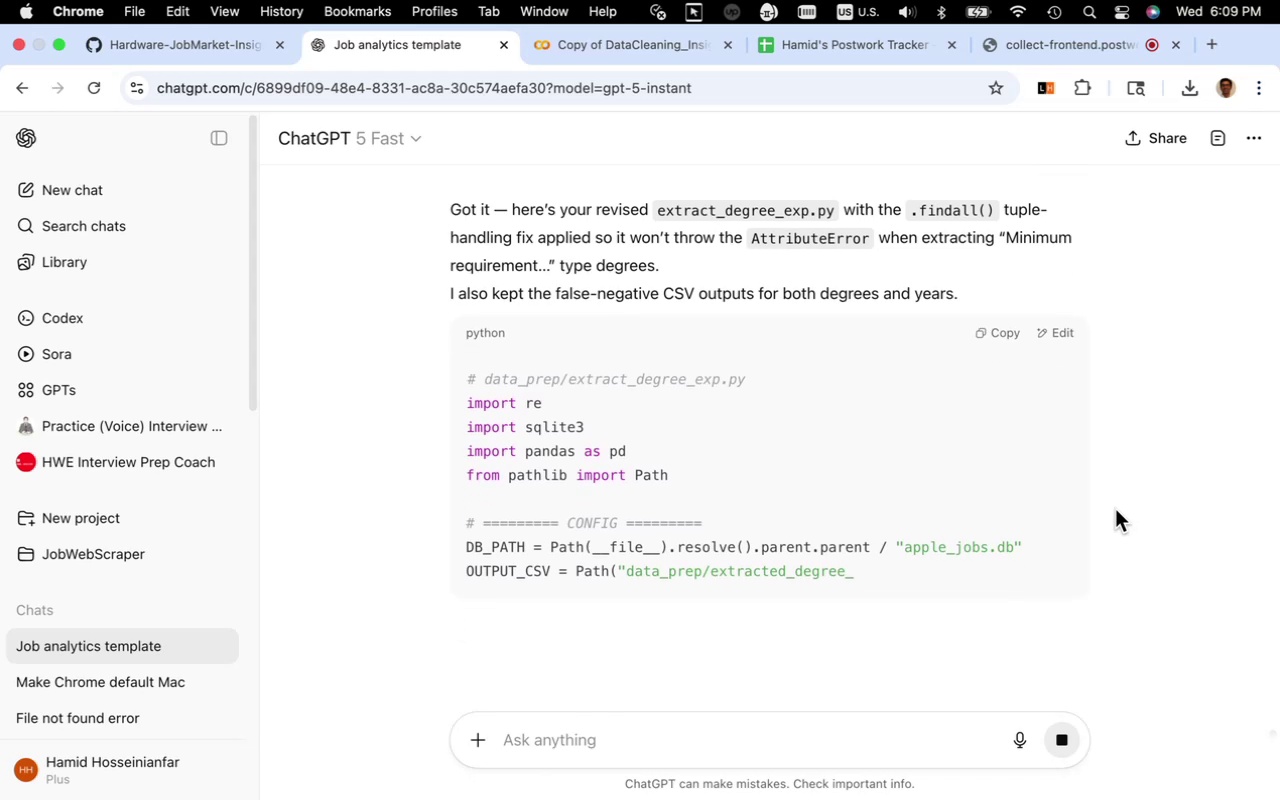 
scroll: coordinate [1121, 509], scroll_direction: down, amount: 14.0
 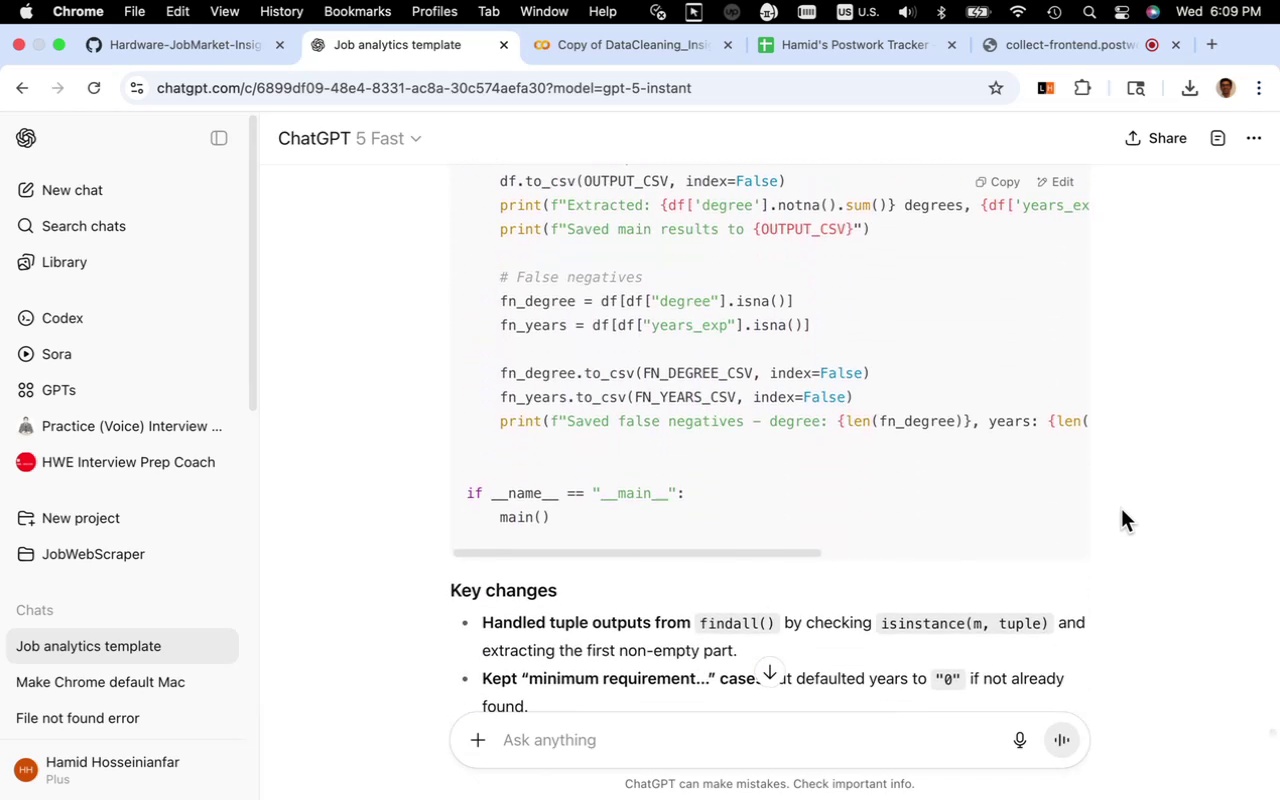 
scroll: coordinate [1121, 509], scroll_direction: up, amount: 51.0
 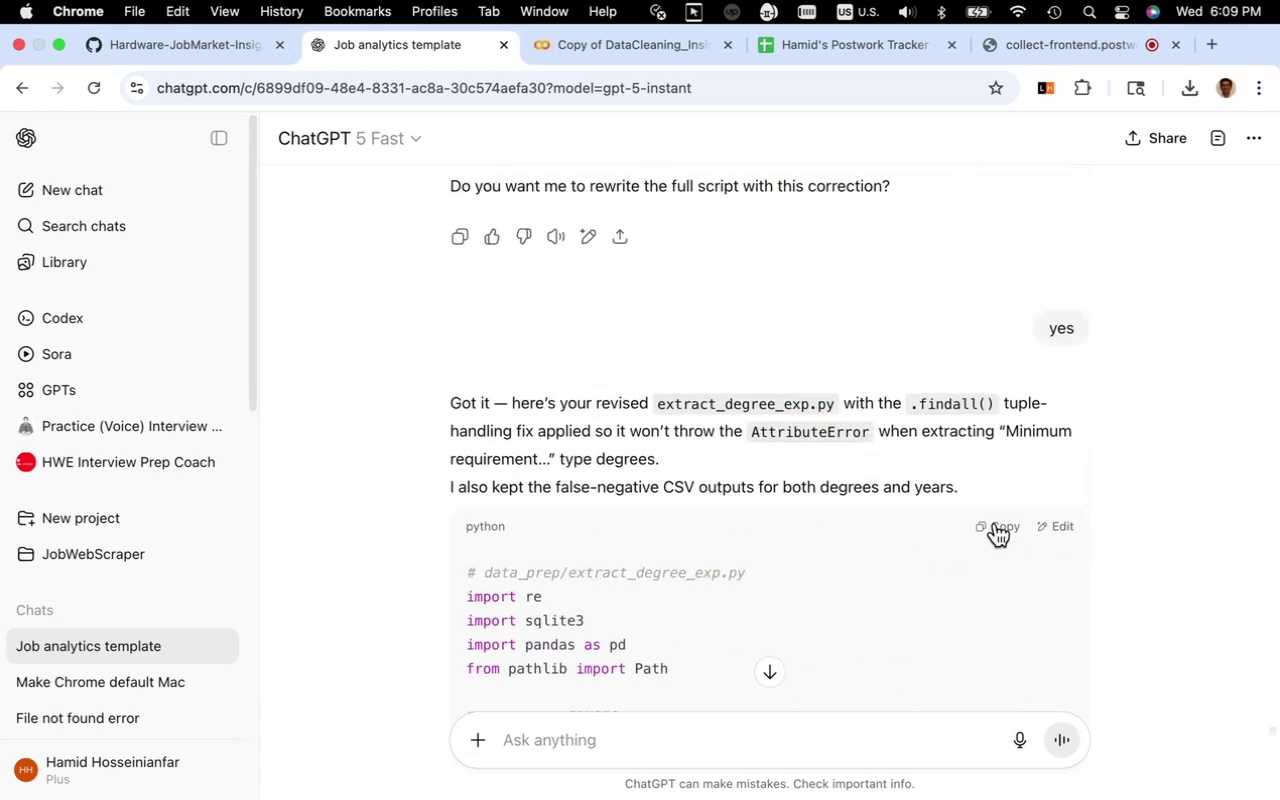 
left_click([994, 522])
 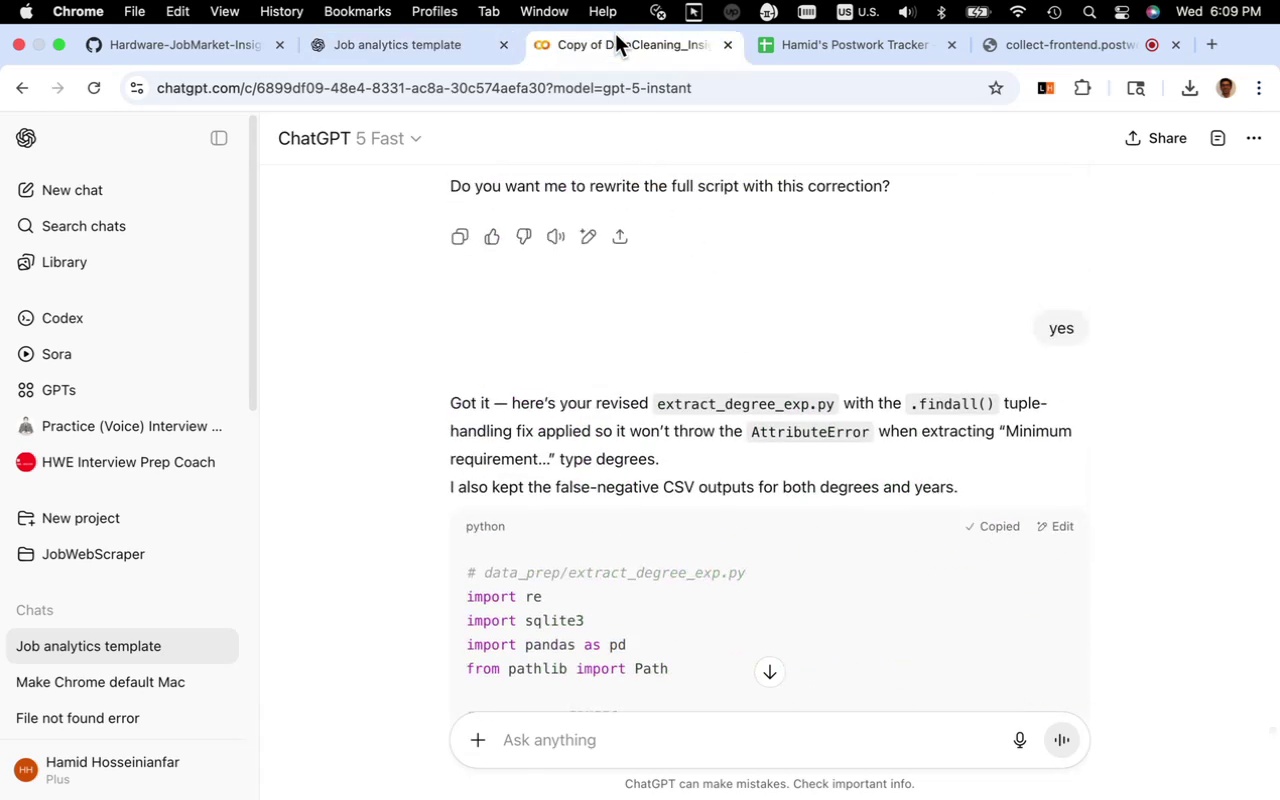 
left_click([615, 34])
 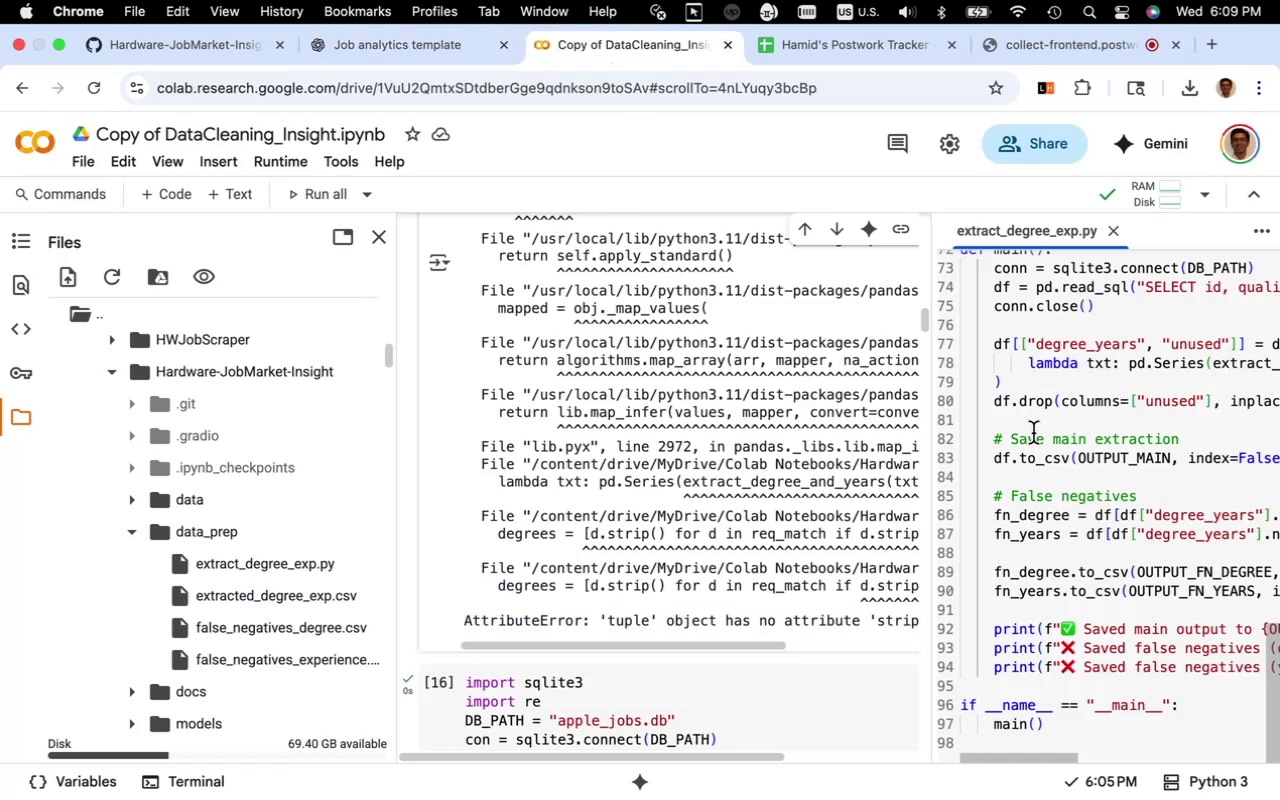 
left_click([1033, 433])
 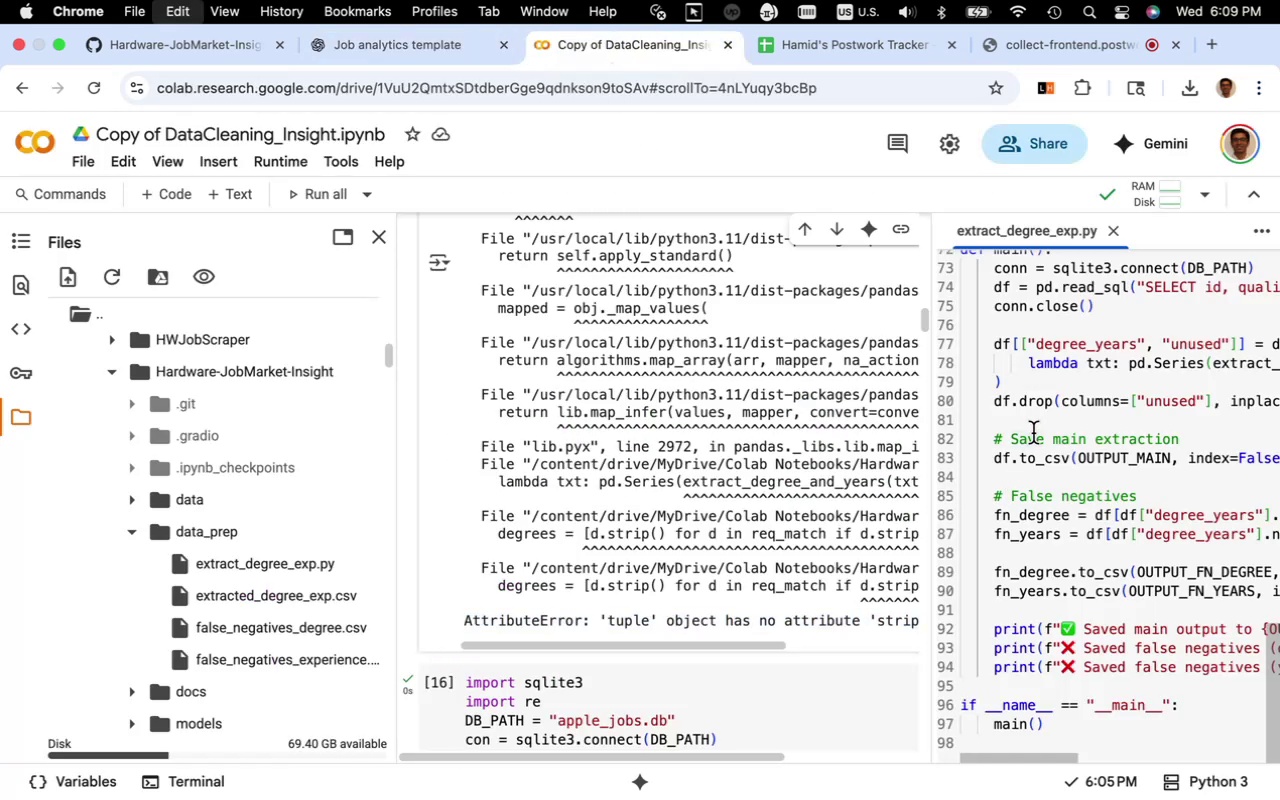 
key(Meta+A)
 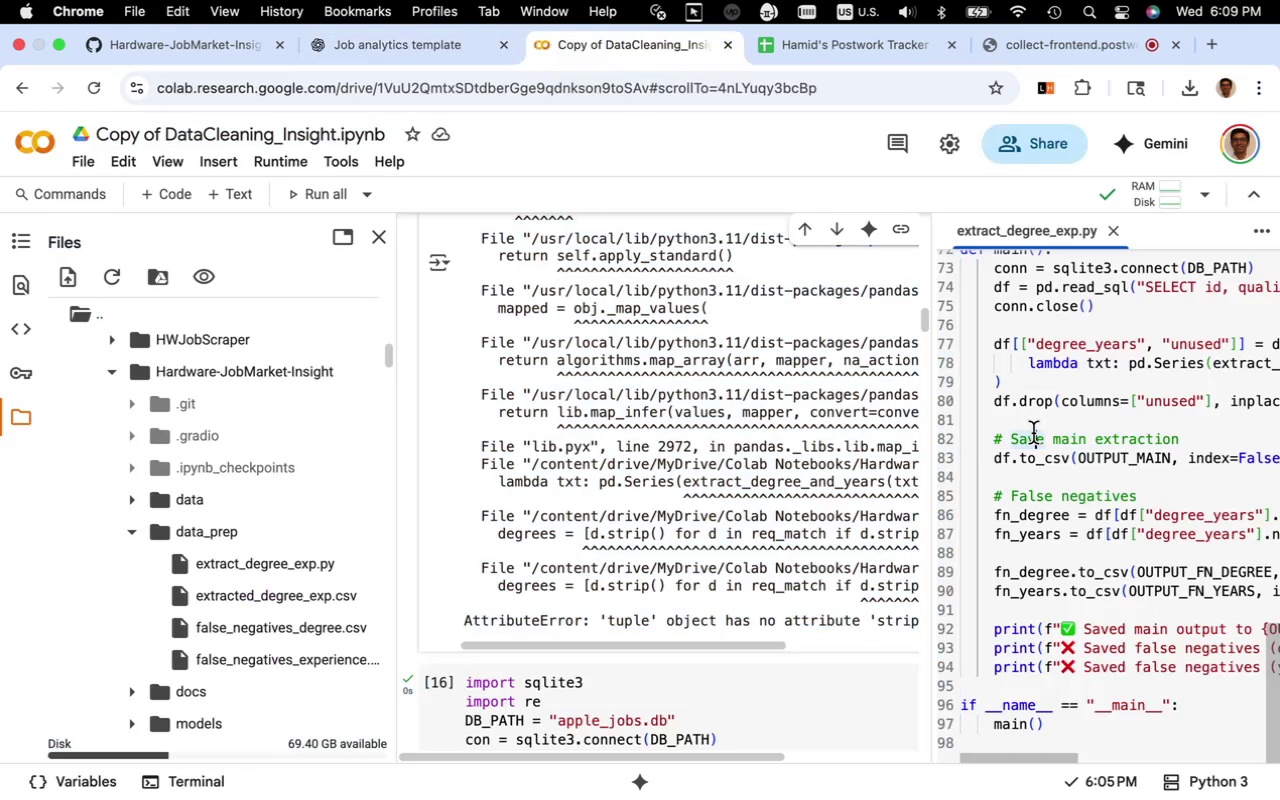 
key(Meta+A)
 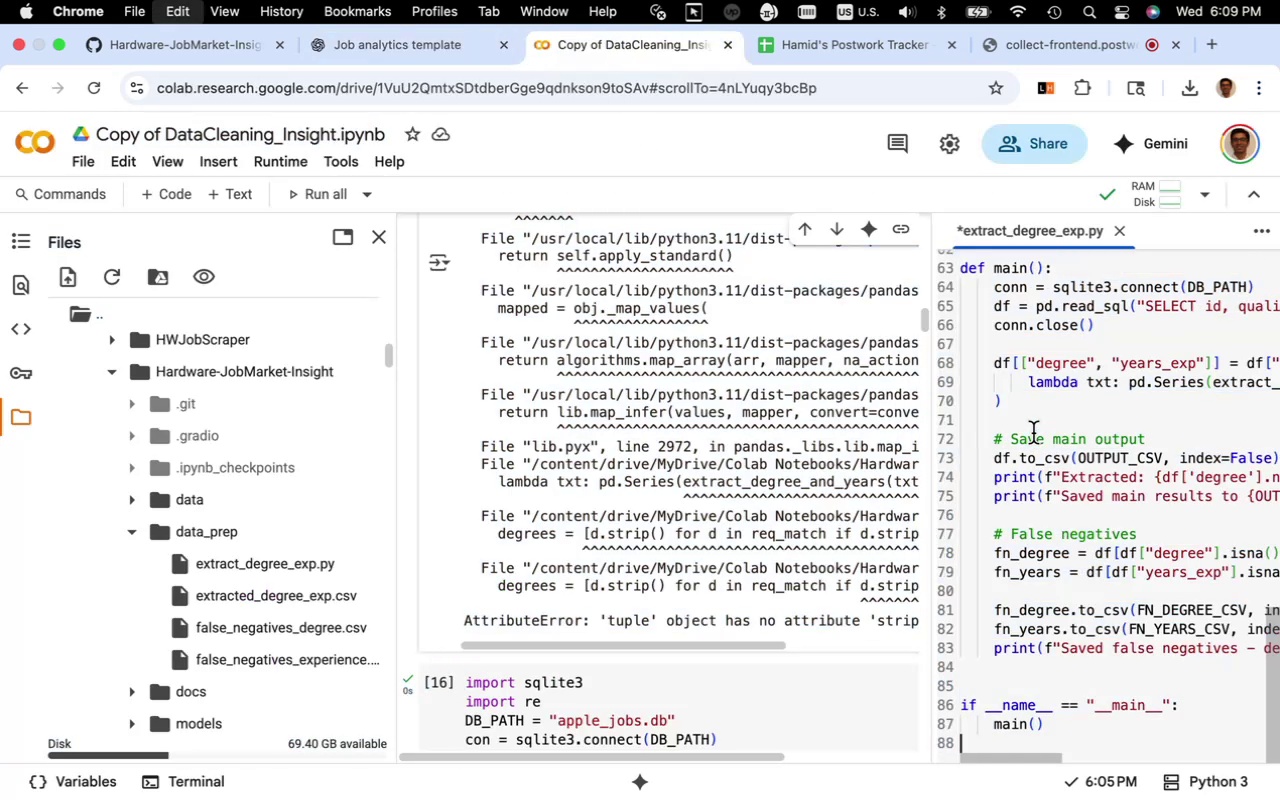 
key(Meta+V)
 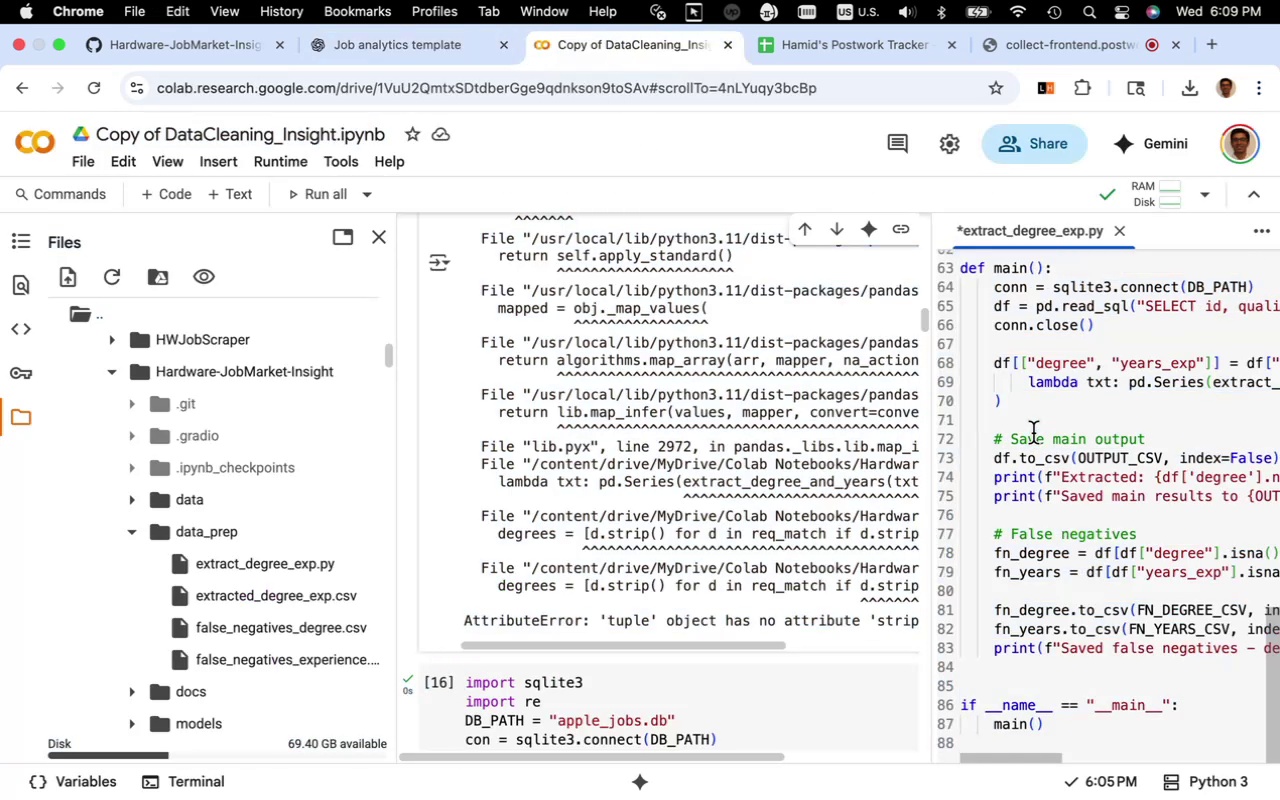 
key(Meta+S)
 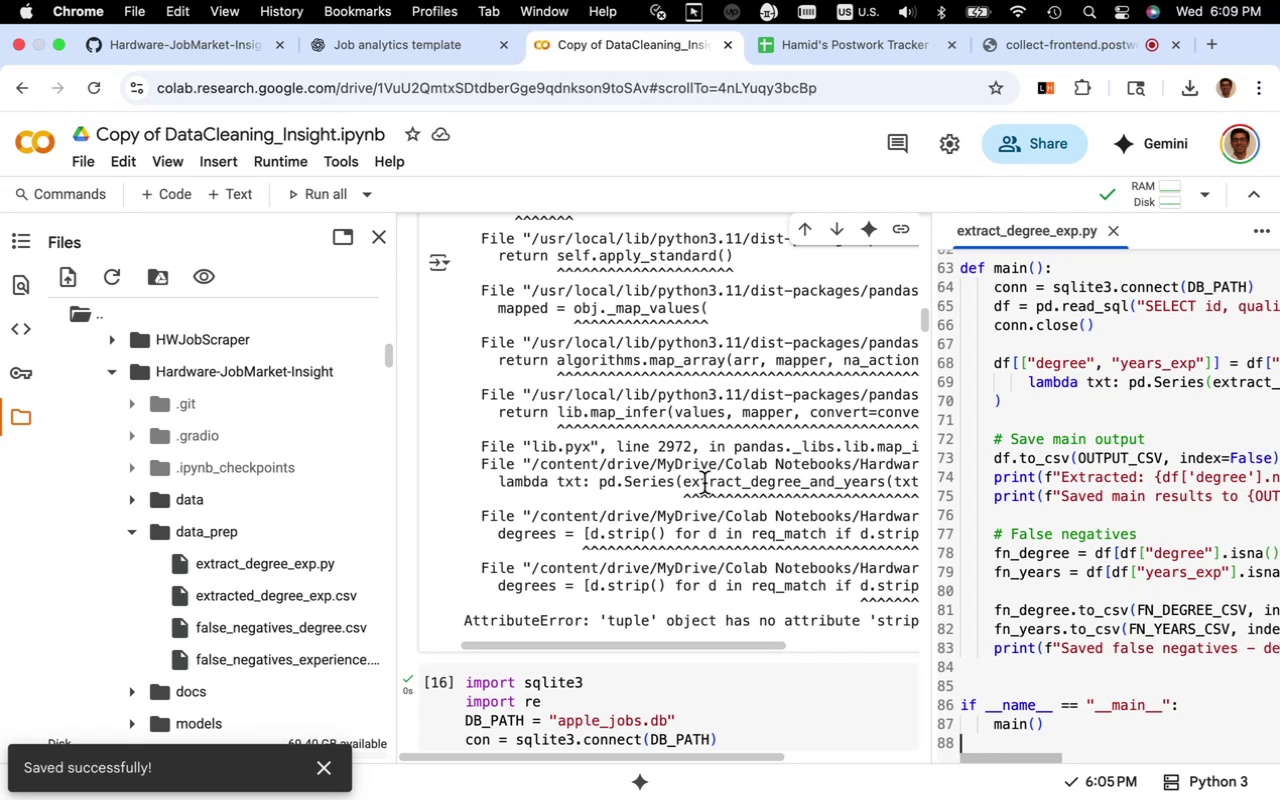 
left_click([704, 483])
 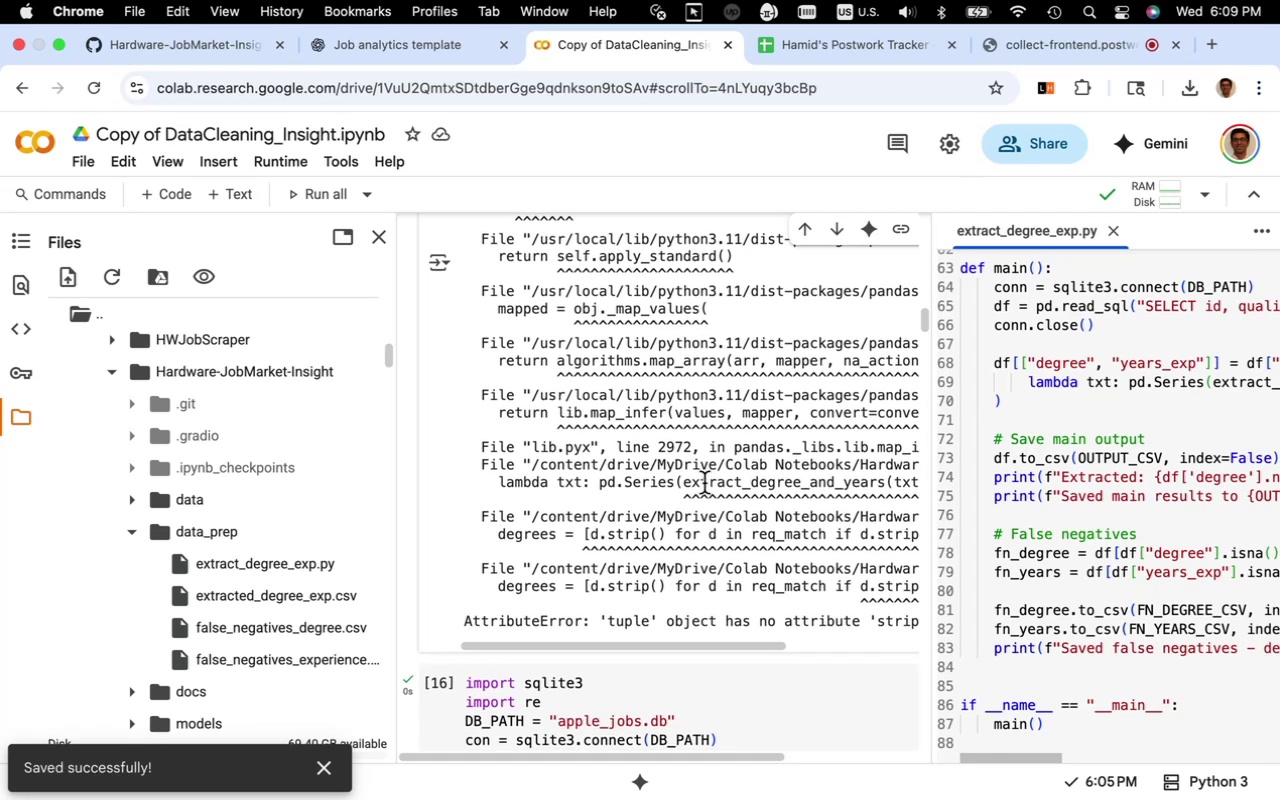 
scroll: coordinate [704, 483], scroll_direction: up, amount: 17.0
 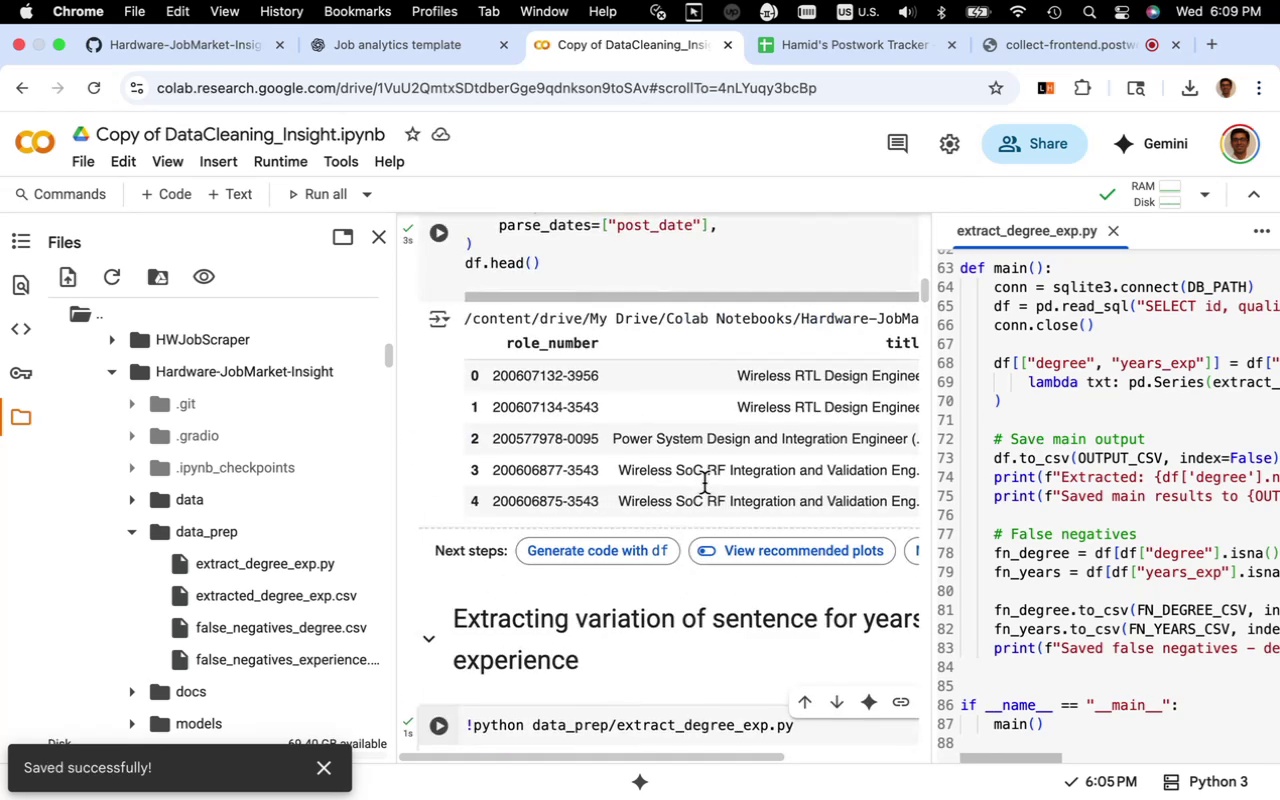 
scroll: coordinate [704, 483], scroll_direction: down, amount: 7.0
 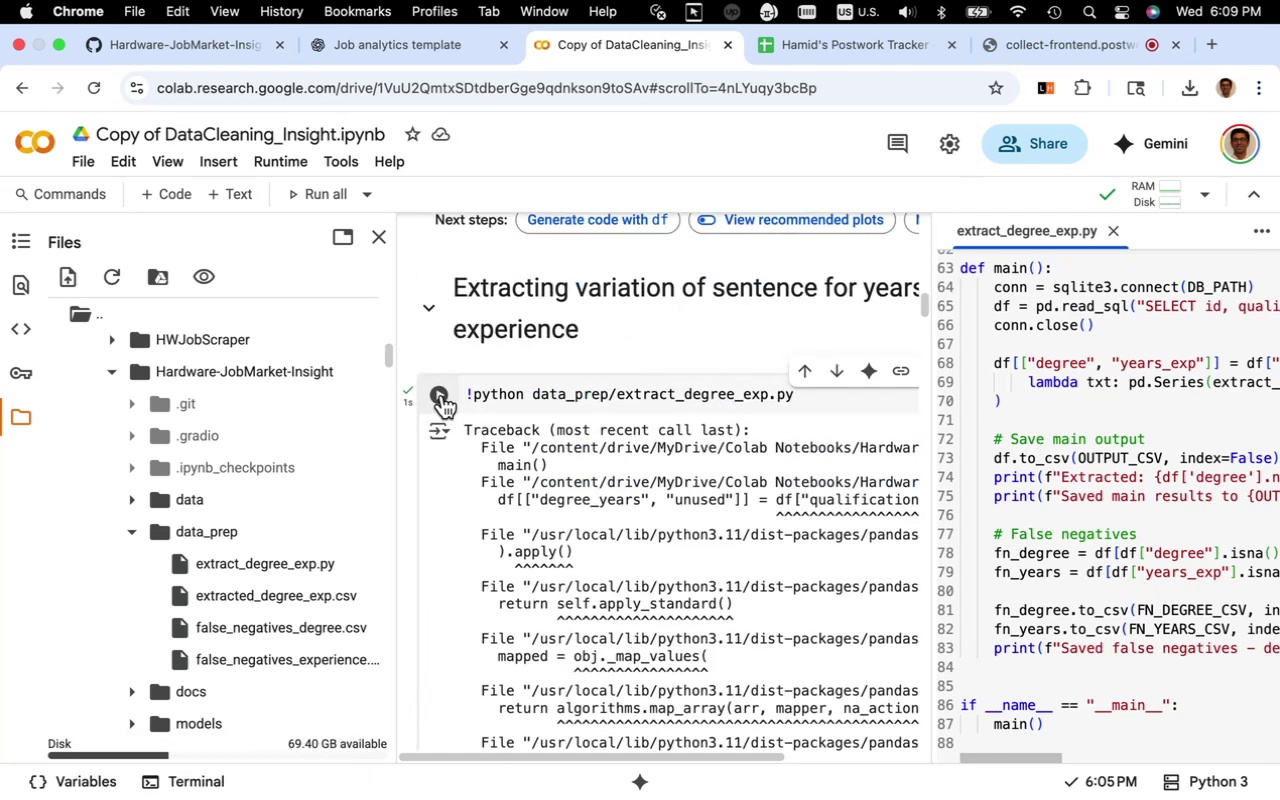 
left_click([442, 394])
 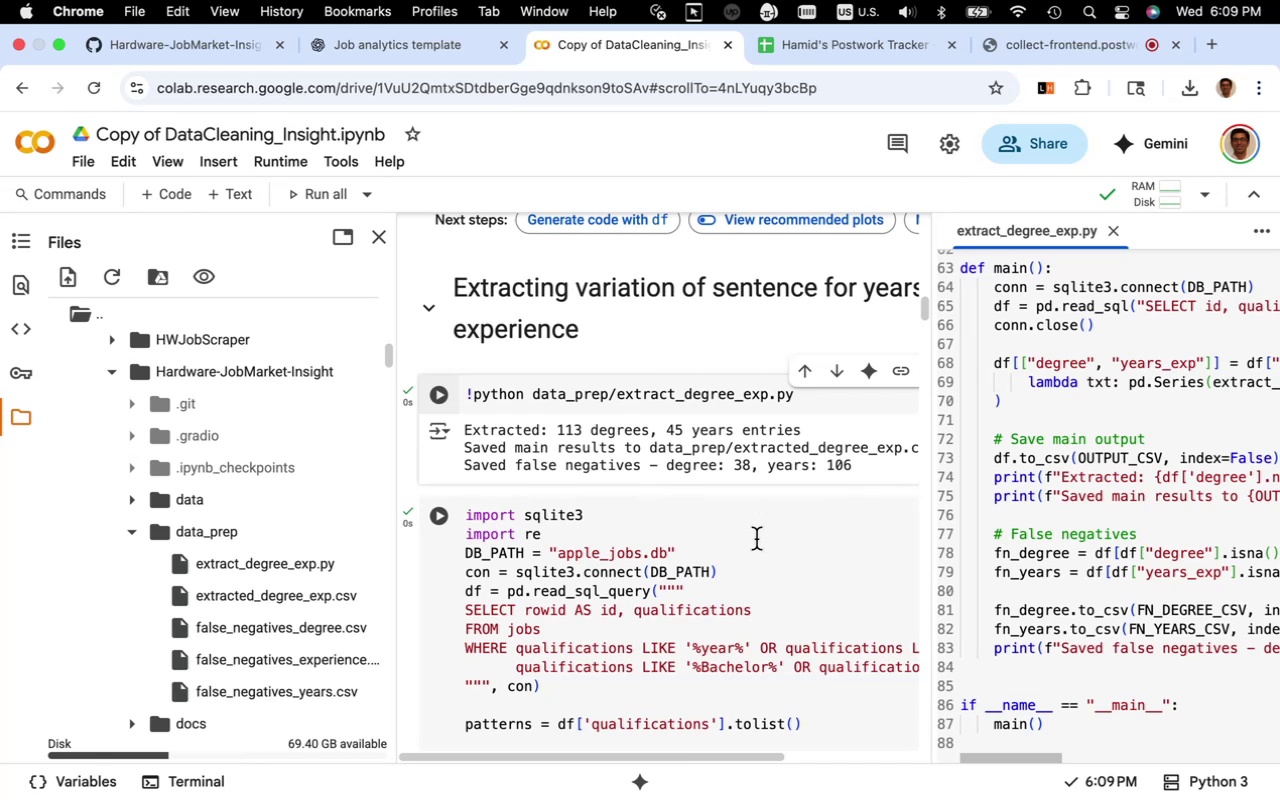 
wait(20.09)
 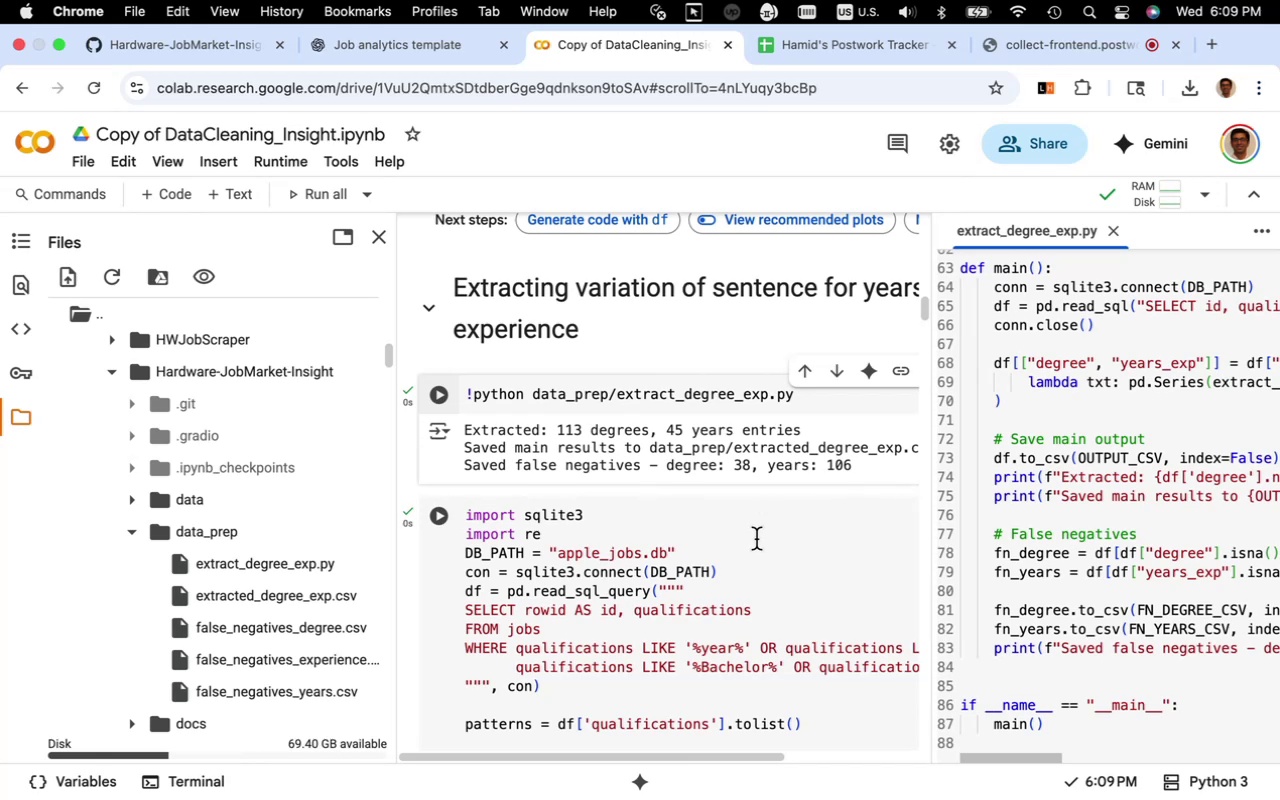 
mouse_move([264, 706])
 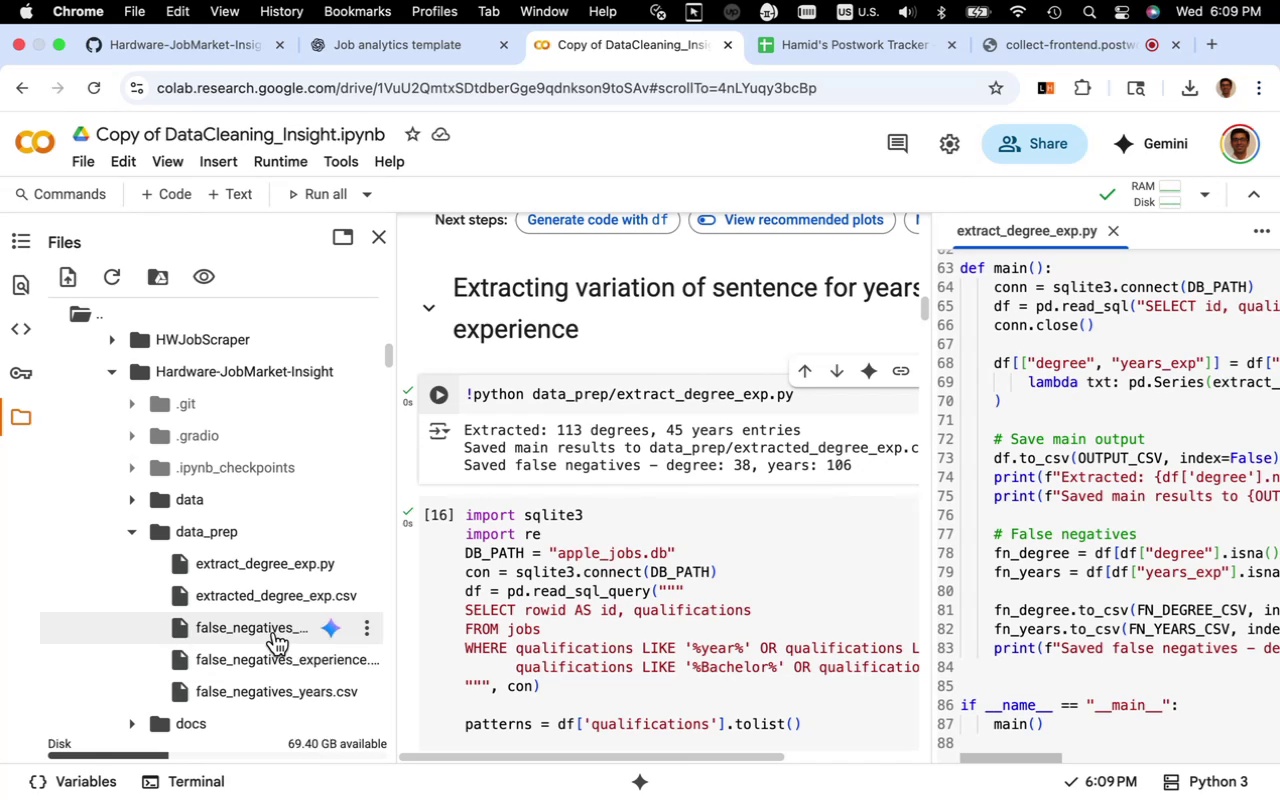 
double_click([274, 632])
 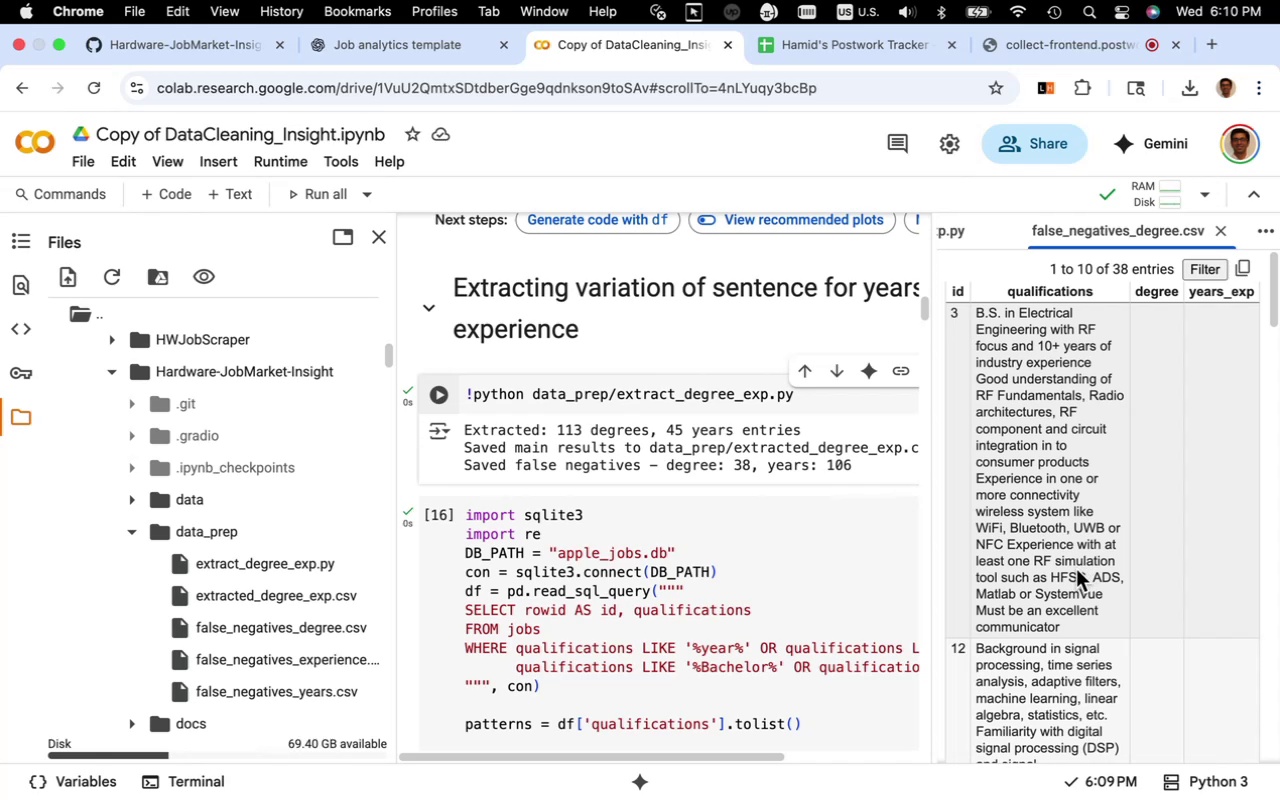 
wait(15.07)
 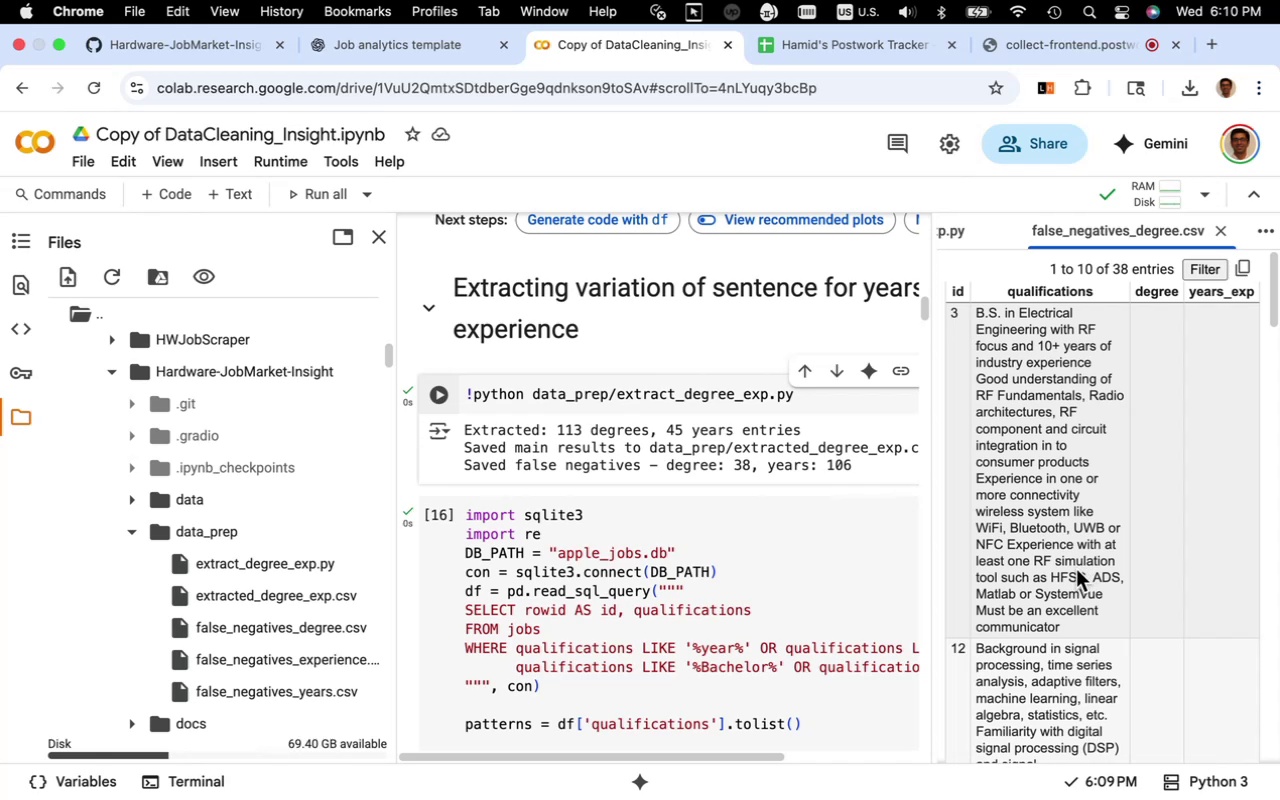 
scroll: coordinate [1050, 589], scroll_direction: up, amount: 3.0
 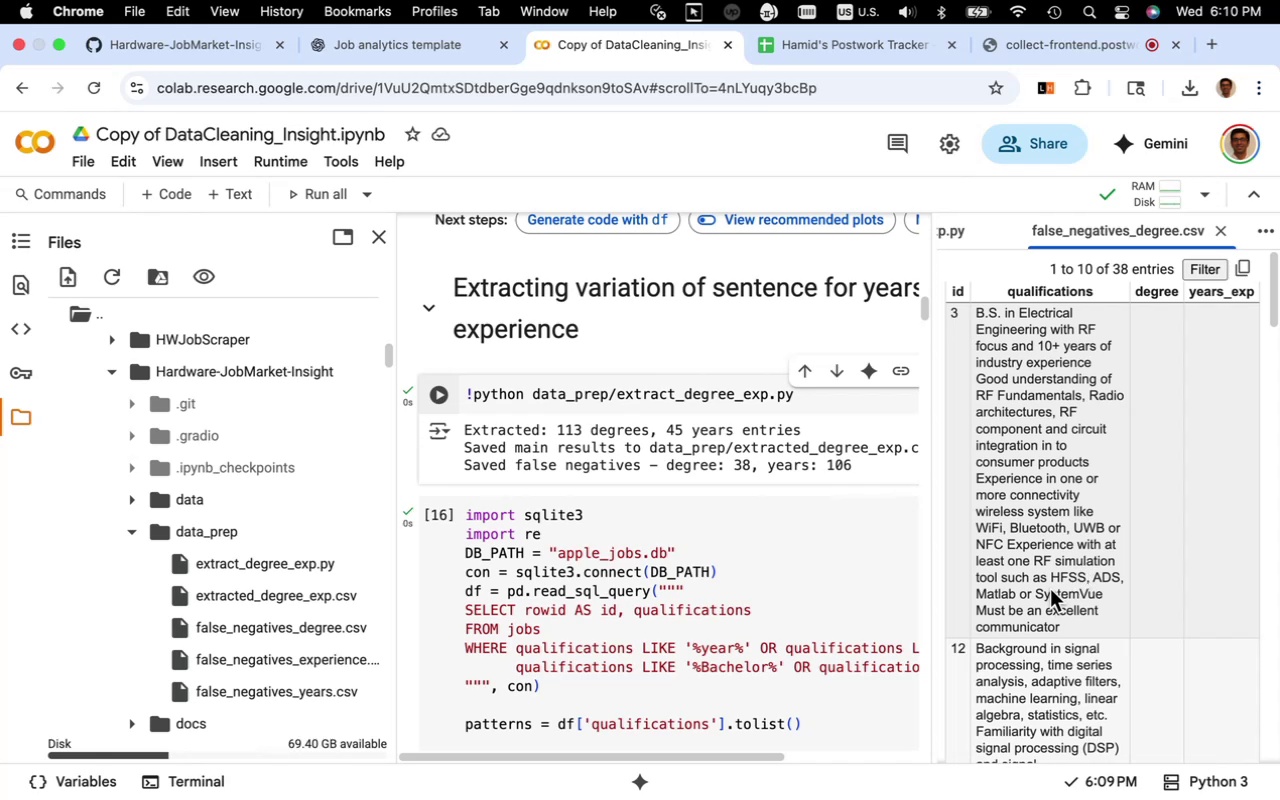 
scroll: coordinate [1050, 589], scroll_direction: down, amount: 36.0
 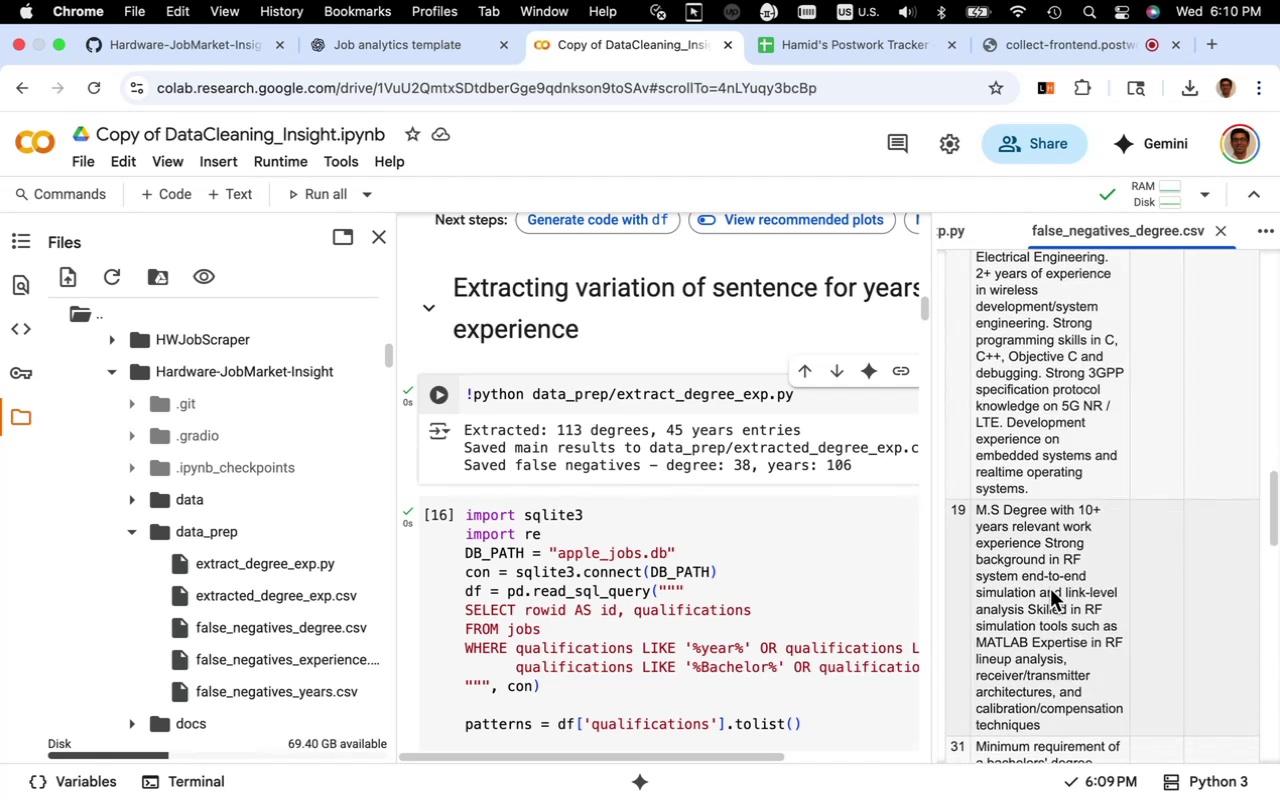 
scroll: coordinate [1050, 589], scroll_direction: down, amount: 5.0
 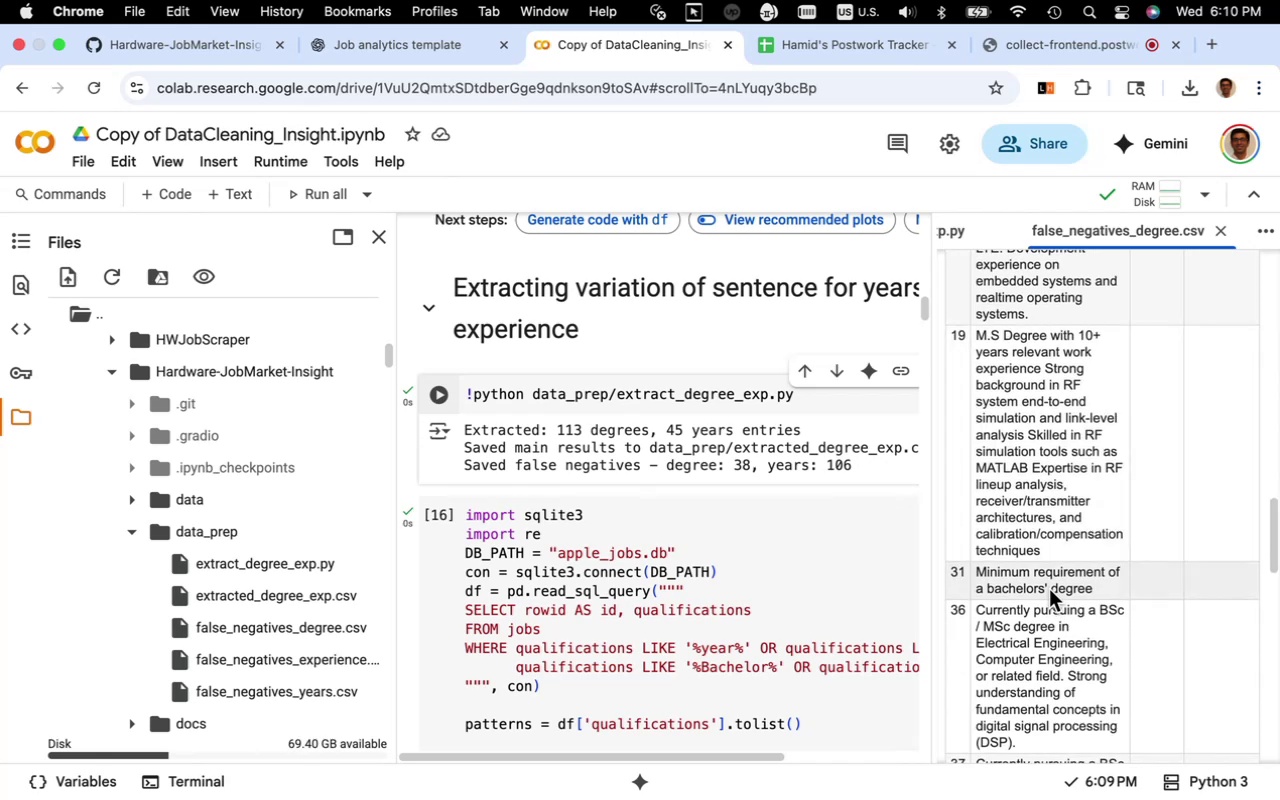 
wait(7.62)
 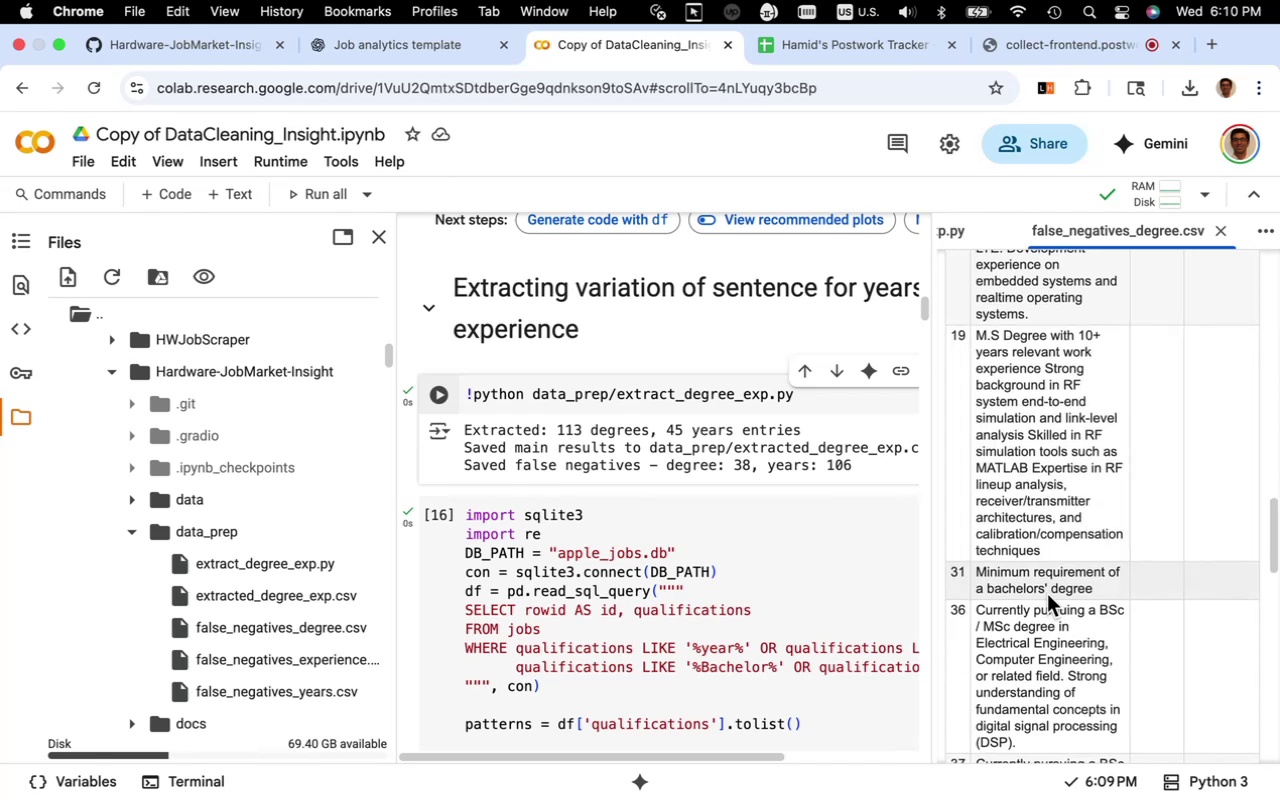 
scroll: coordinate [1048, 589], scroll_direction: down, amount: 21.0
 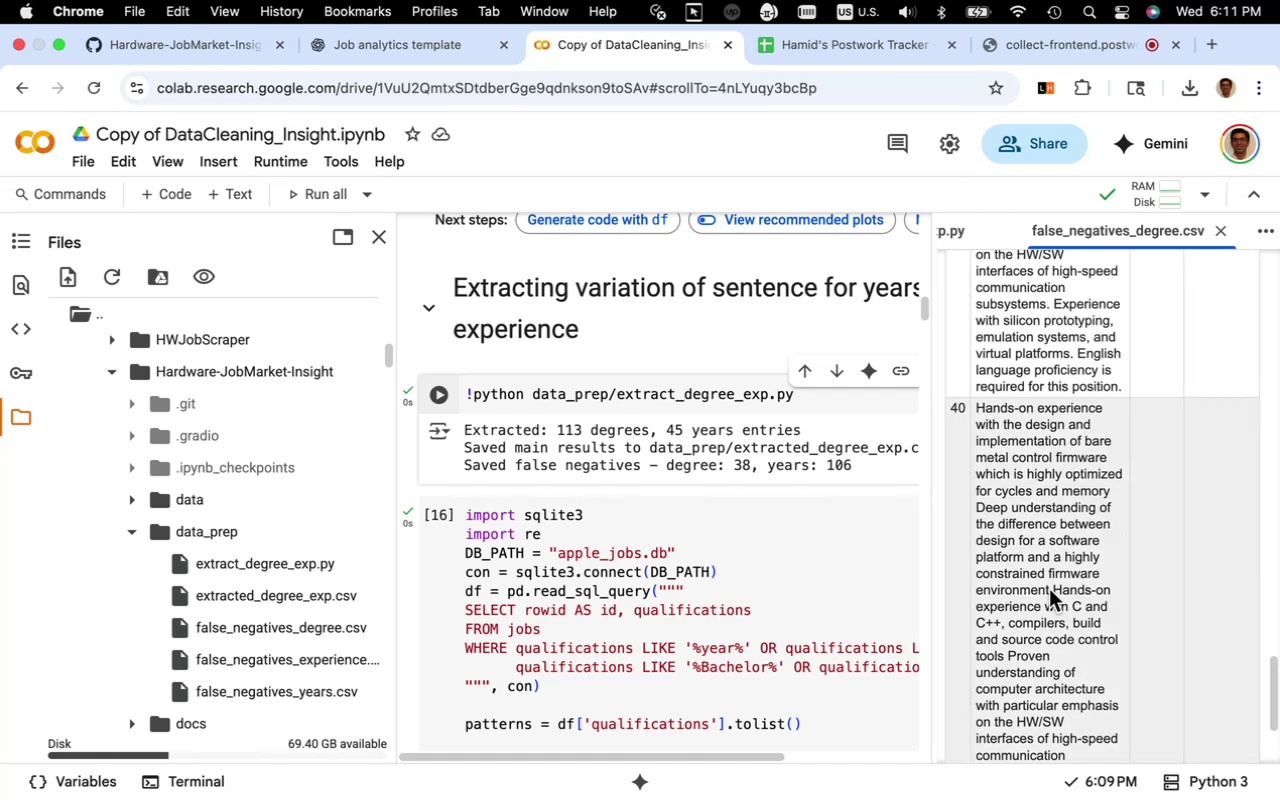 
wait(8.52)
 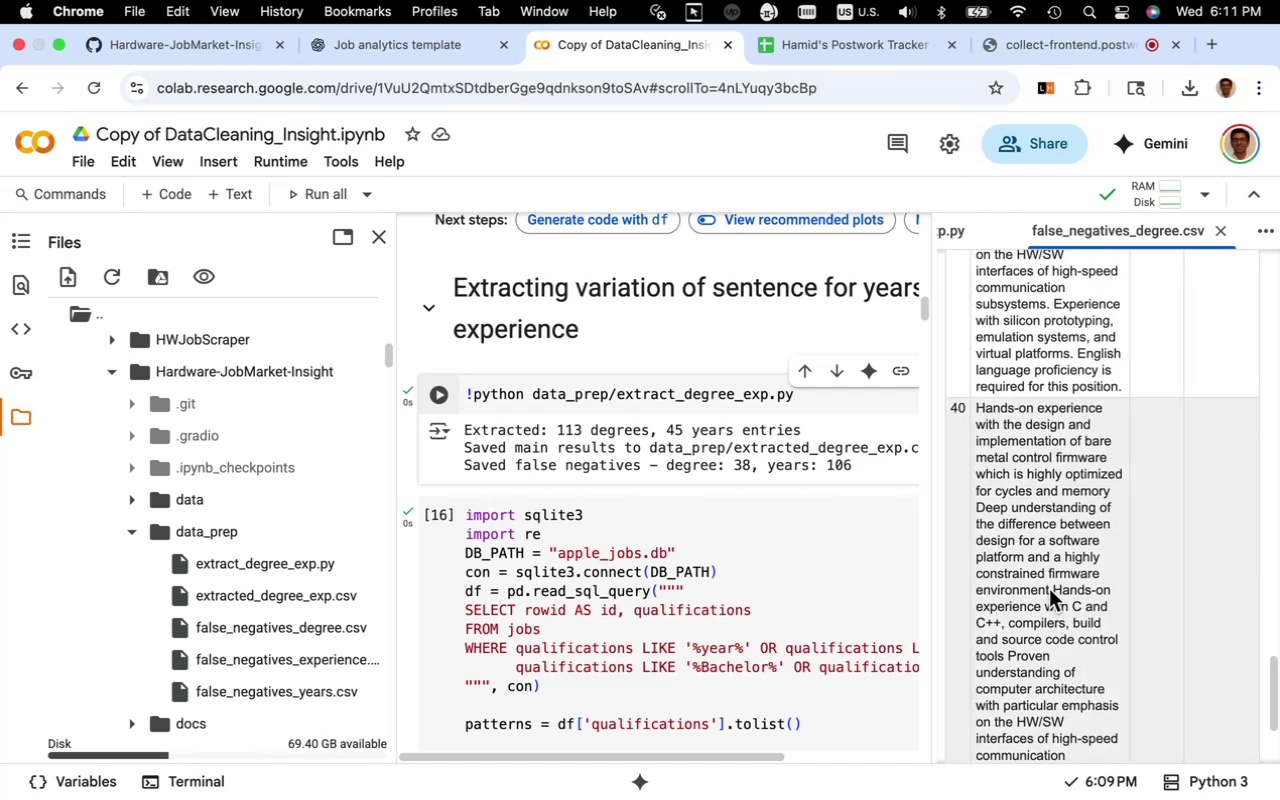 
scroll: coordinate [1061, 596], scroll_direction: down, amount: 14.0
 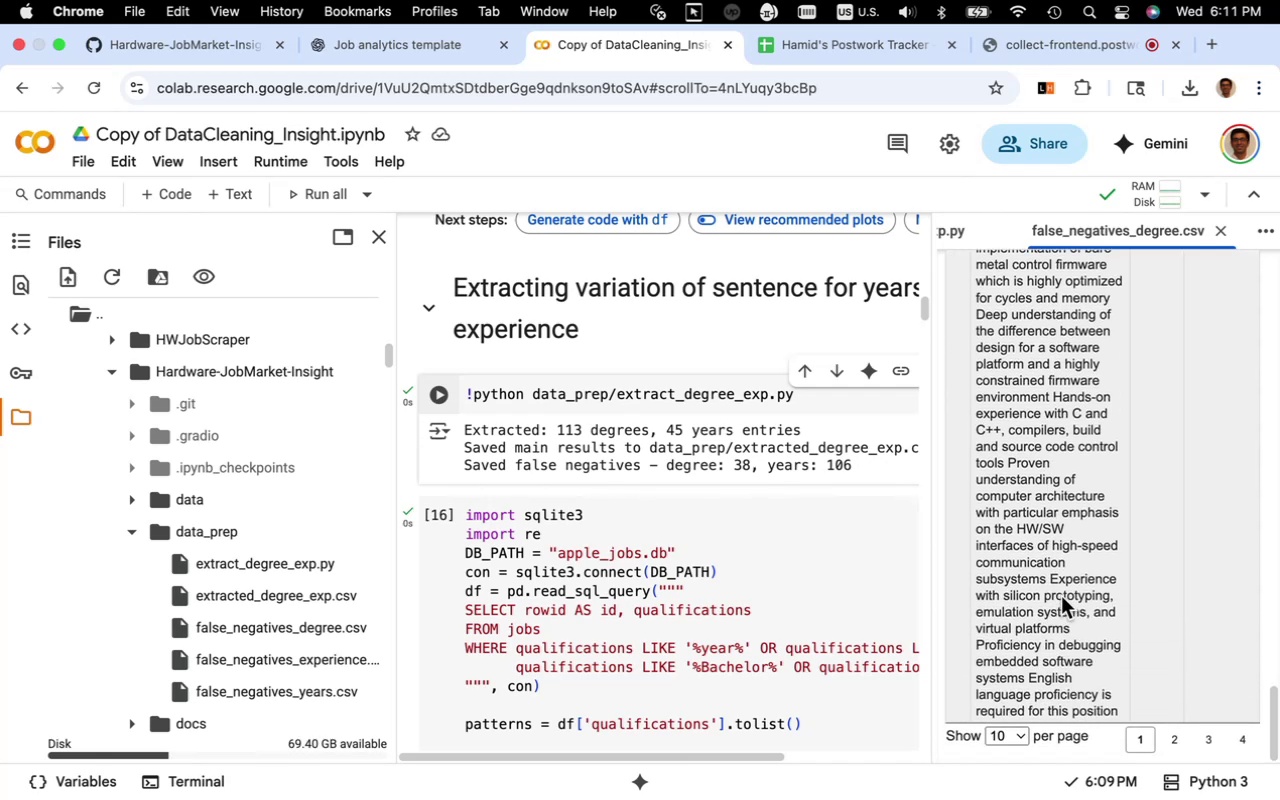 
scroll: coordinate [1061, 596], scroll_direction: up, amount: 6.0
 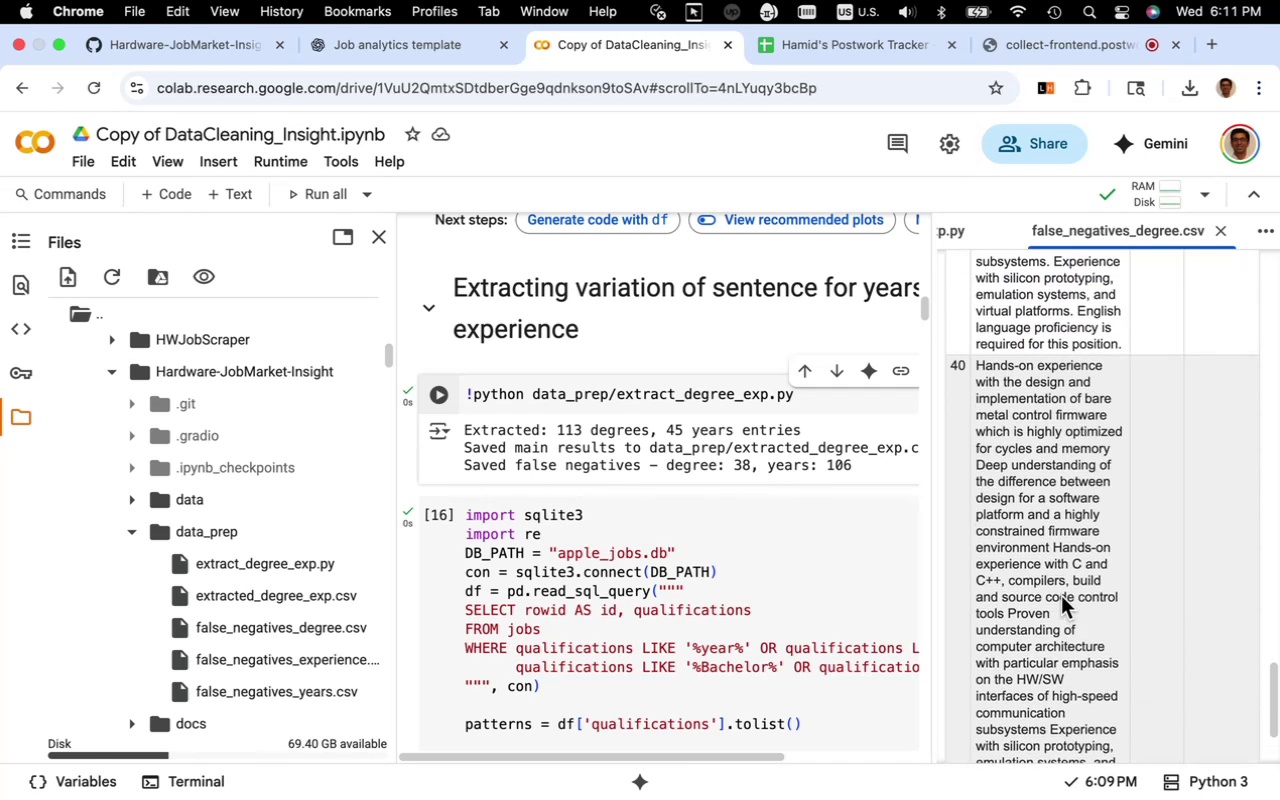 
scroll: coordinate [1061, 596], scroll_direction: down, amount: 19.0
 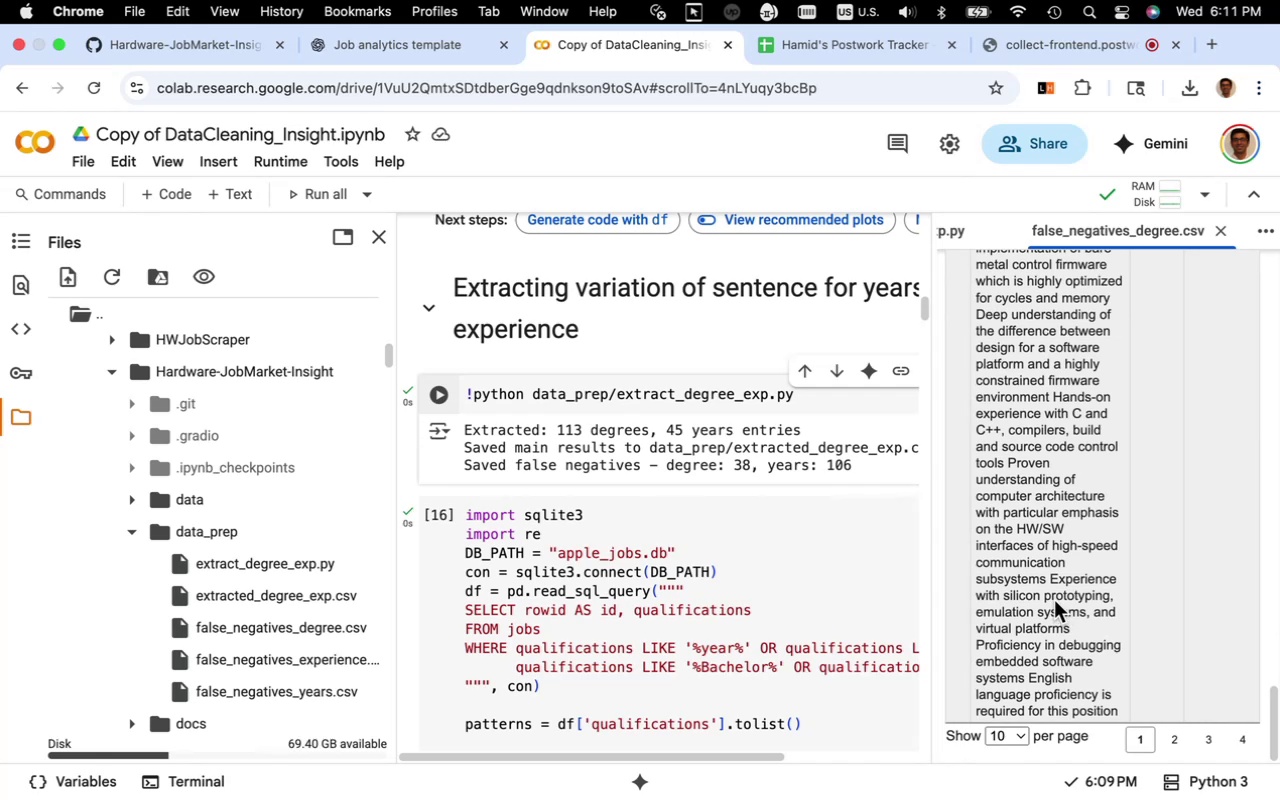 
scroll: coordinate [1054, 600], scroll_direction: up, amount: 5.0
 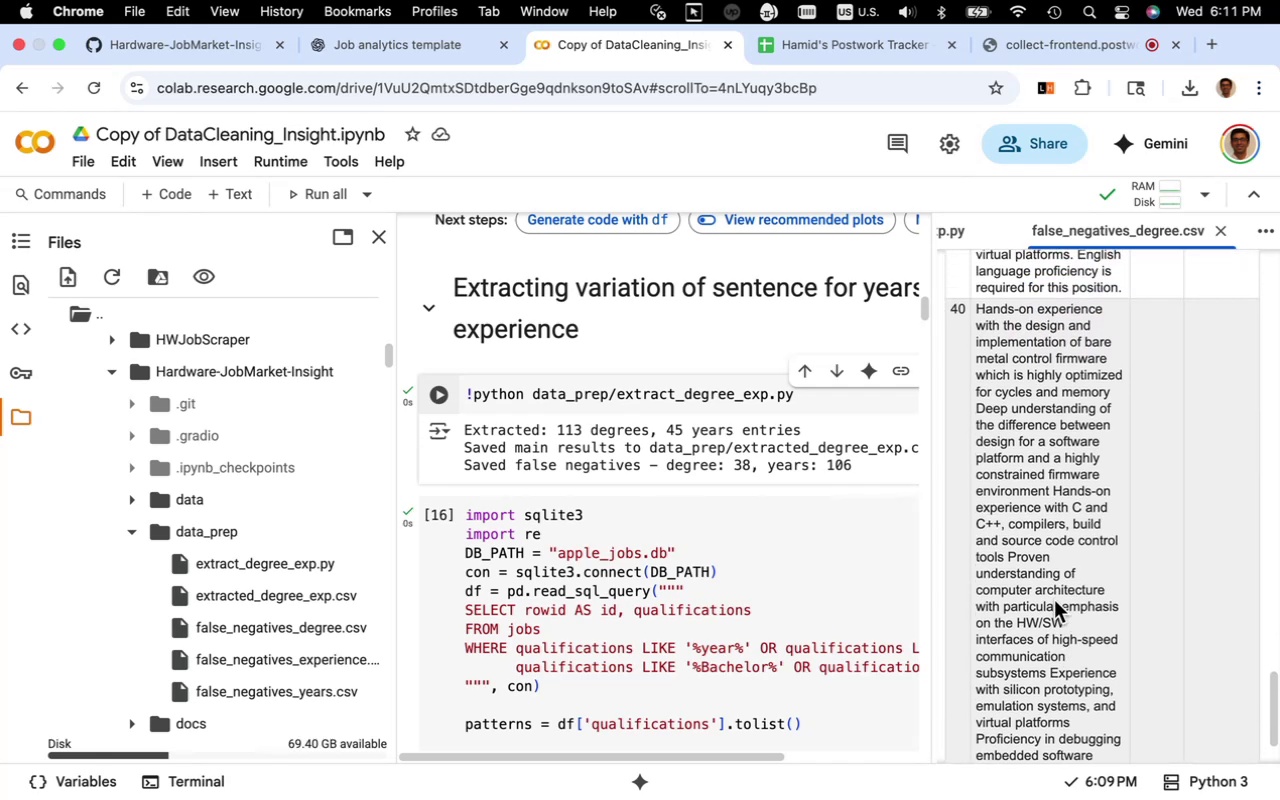 
scroll: coordinate [1054, 600], scroll_direction: down, amount: 9.0
 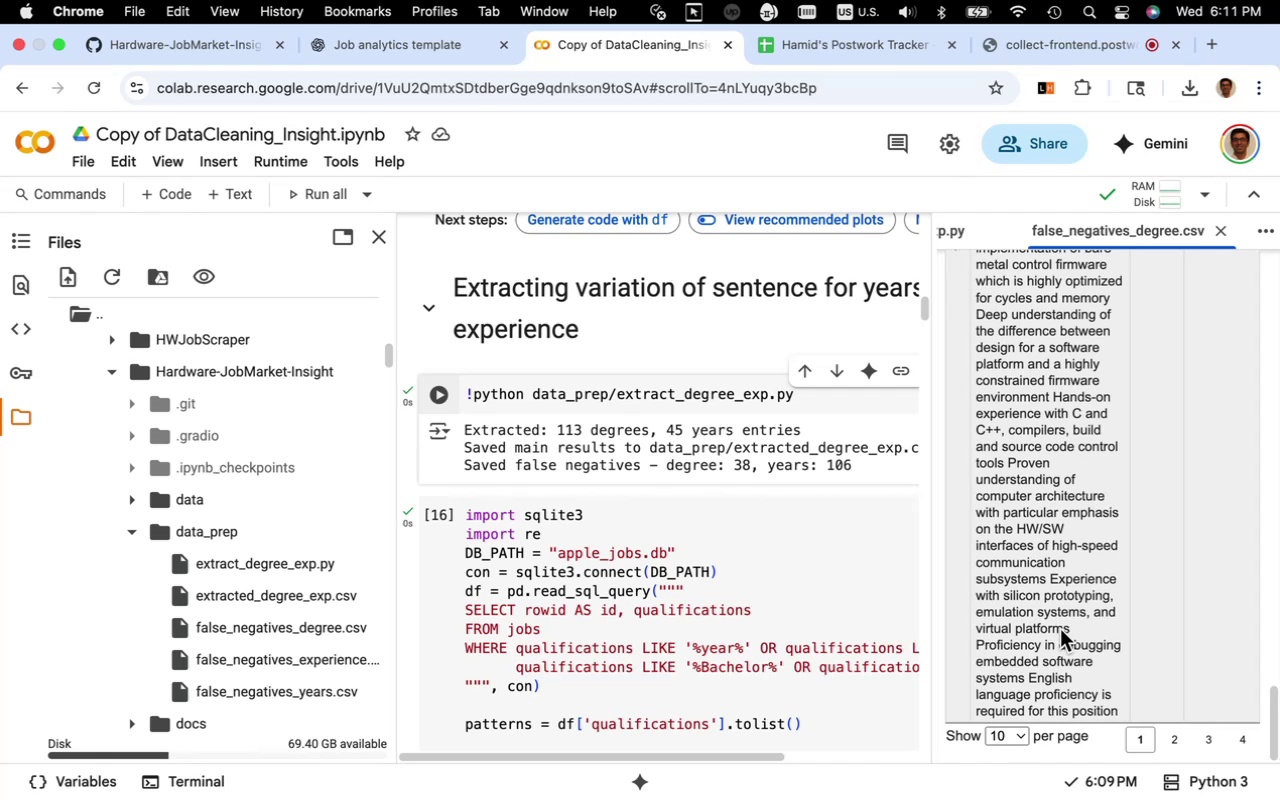 
wait(17.74)
 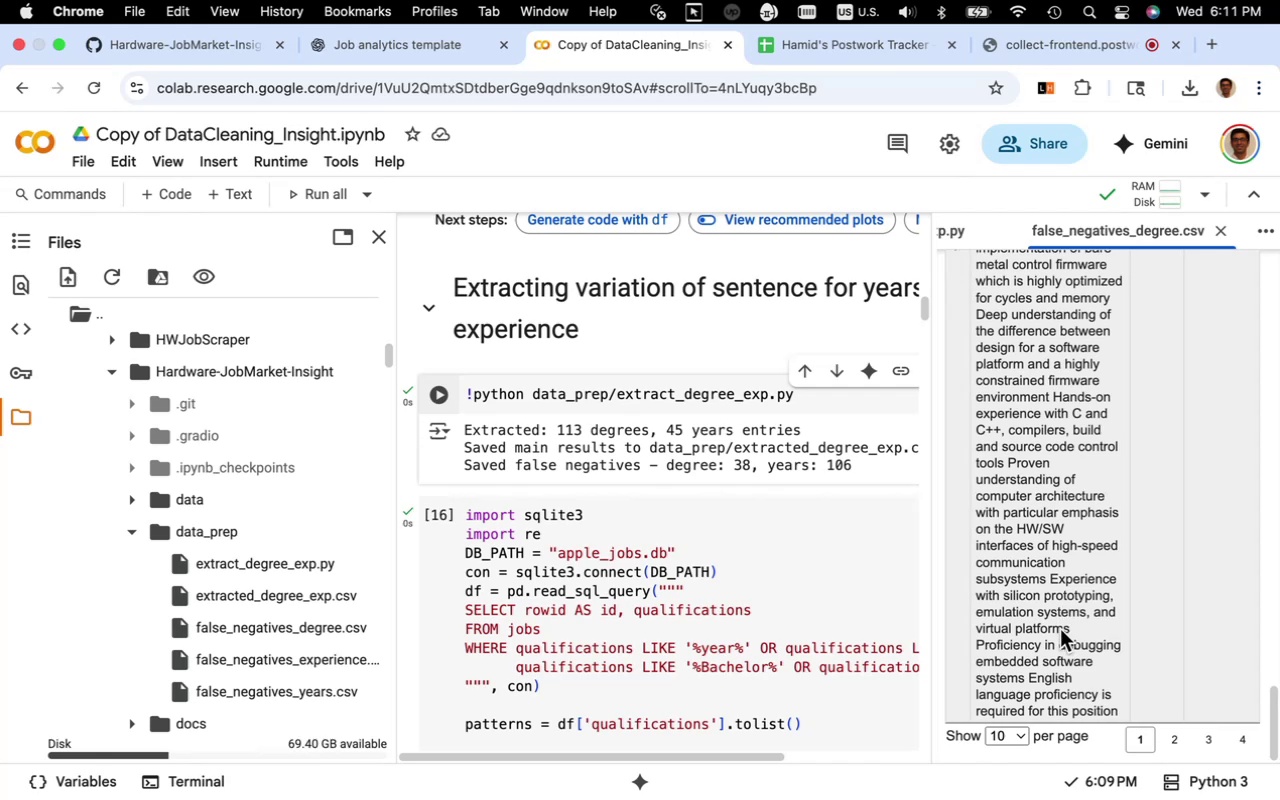 
left_click([1174, 733])
 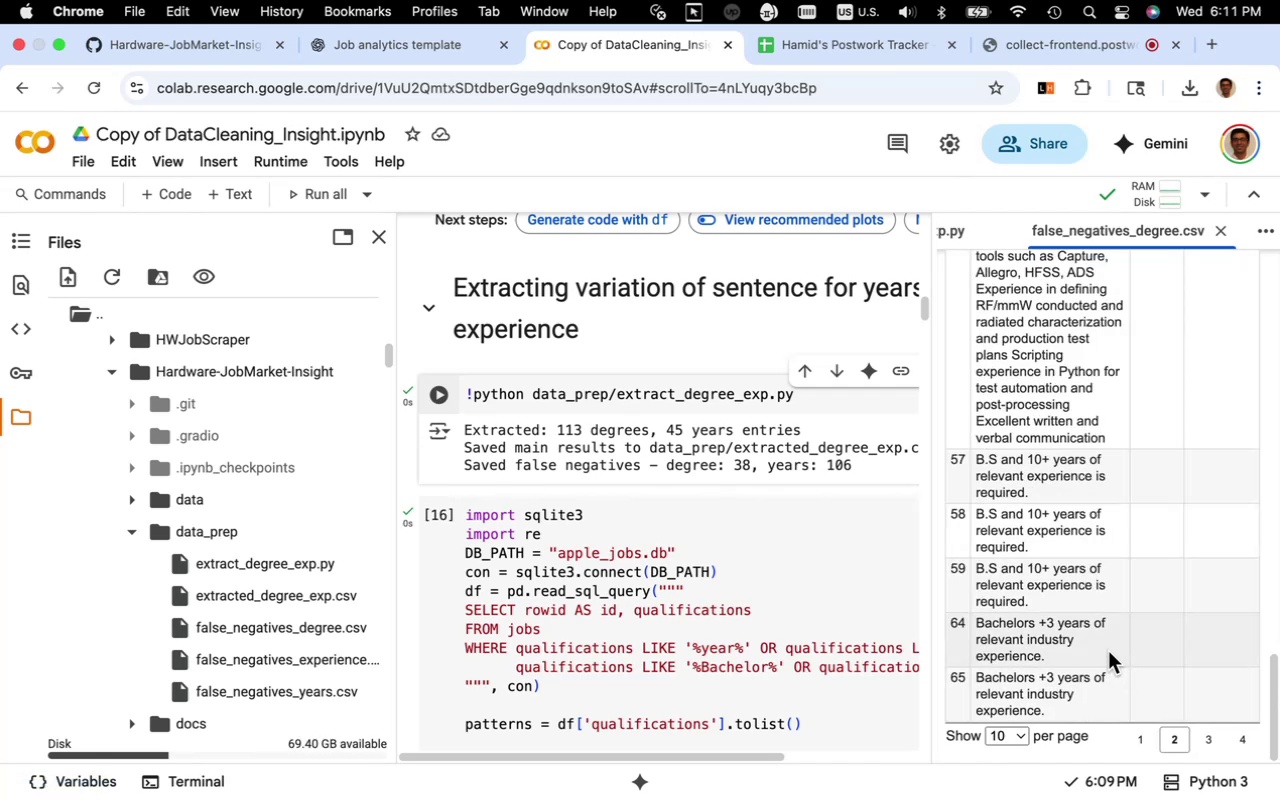 
wait(9.35)
 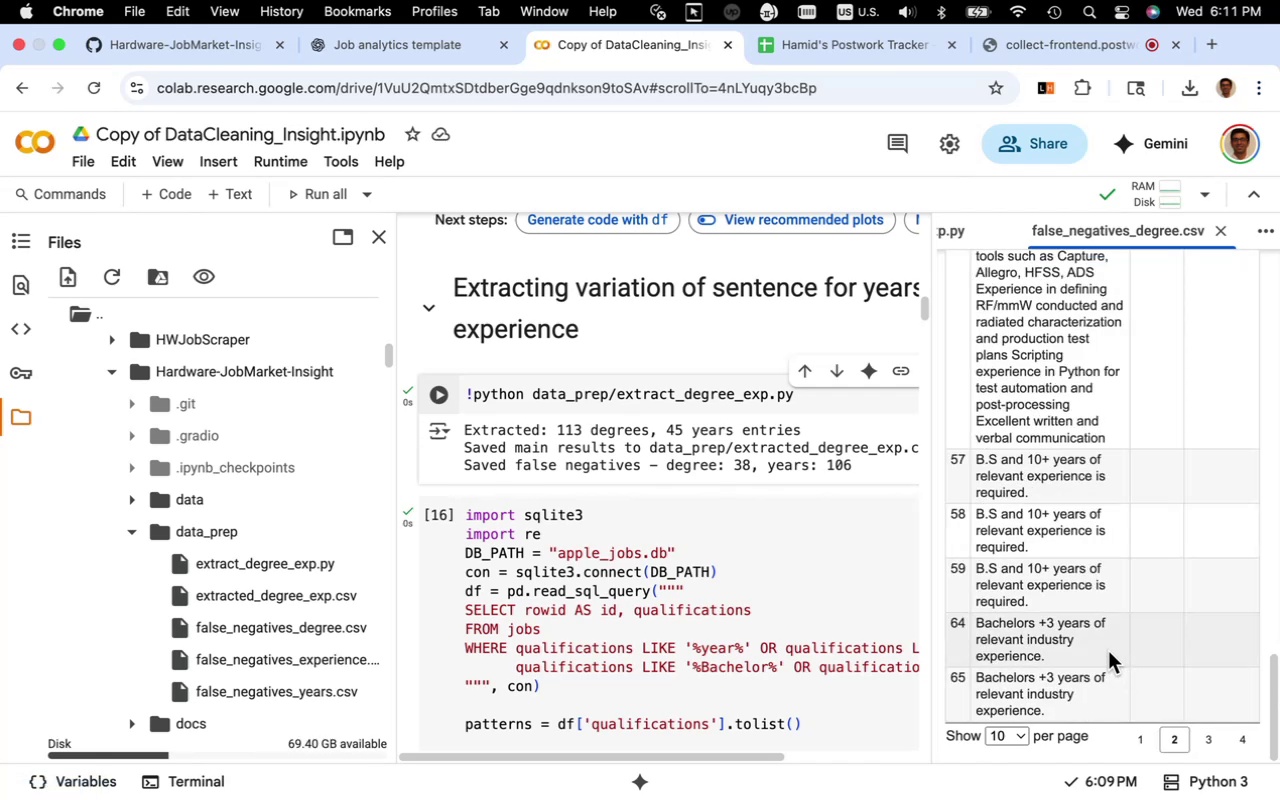 
scroll: coordinate [1108, 651], scroll_direction: down, amount: 1.0
 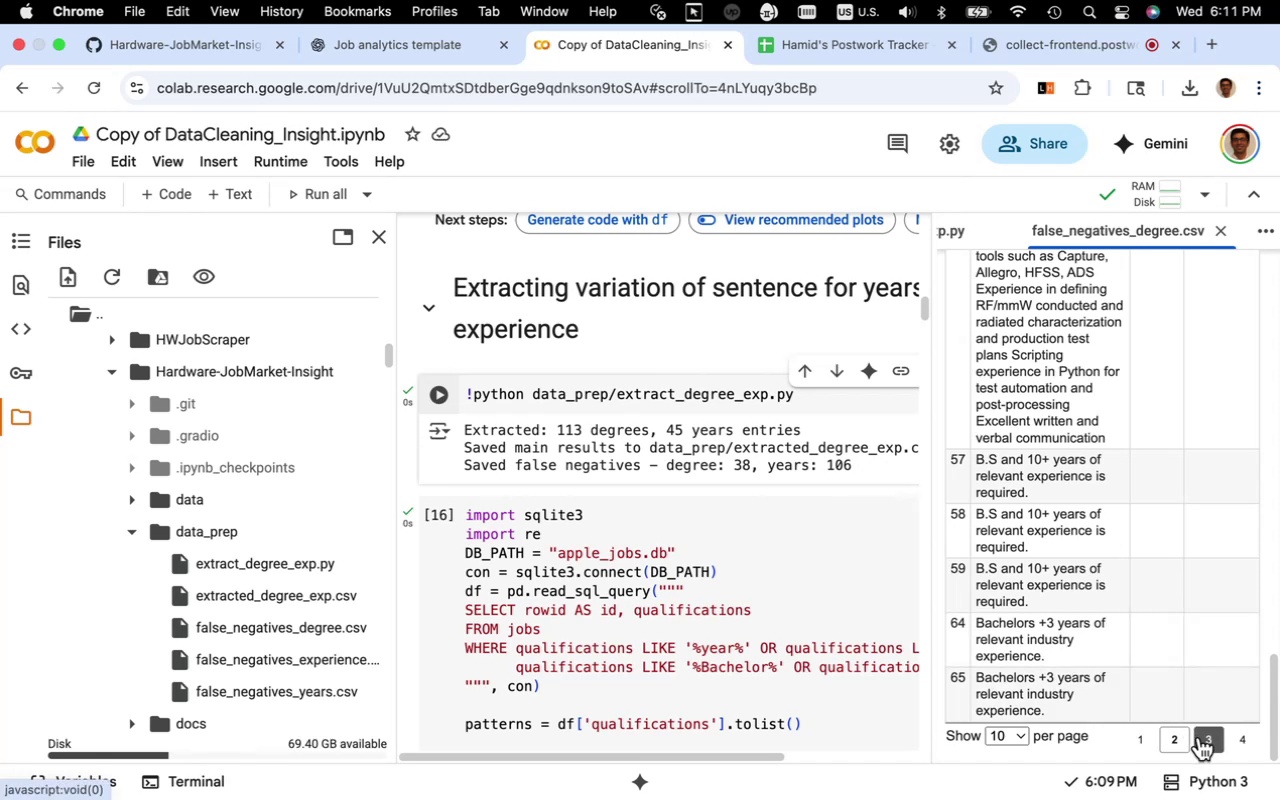 
left_click([1199, 737])
 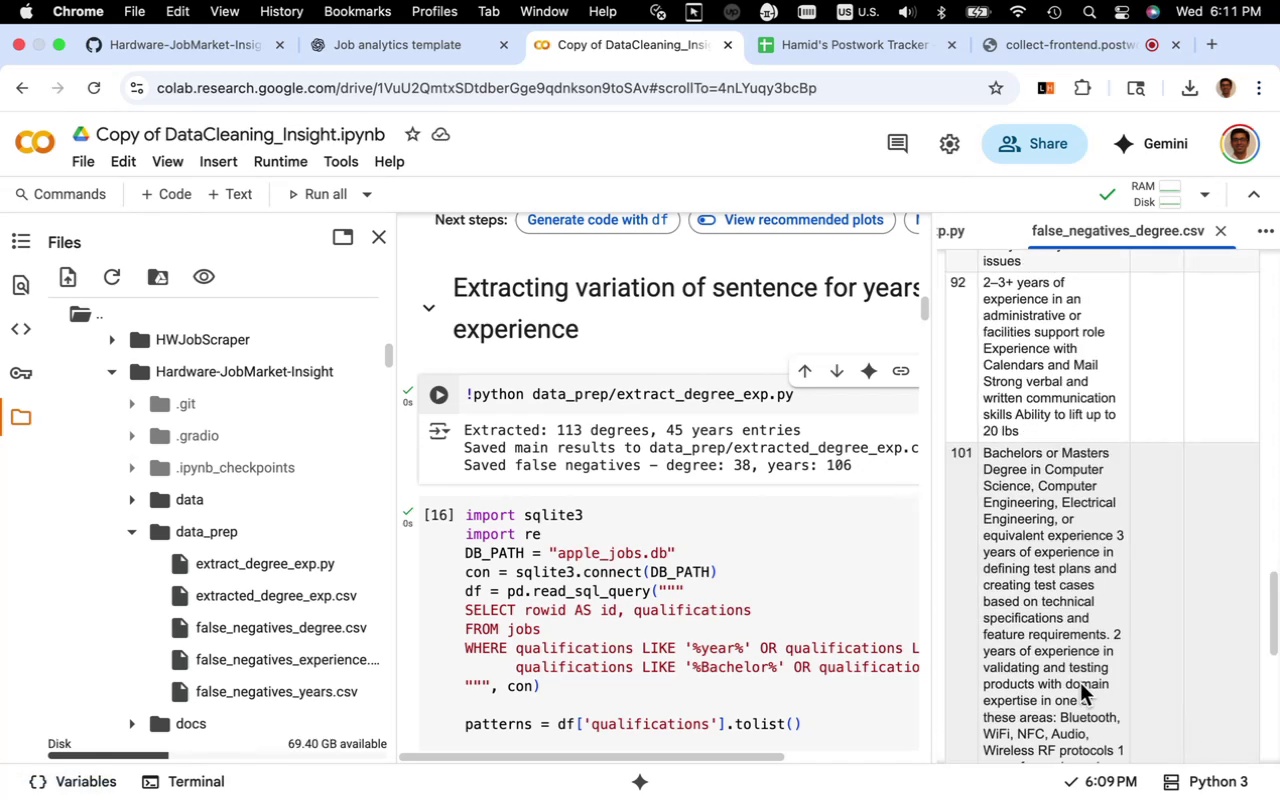 
scroll: coordinate [1080, 683], scroll_direction: down, amount: 27.0
 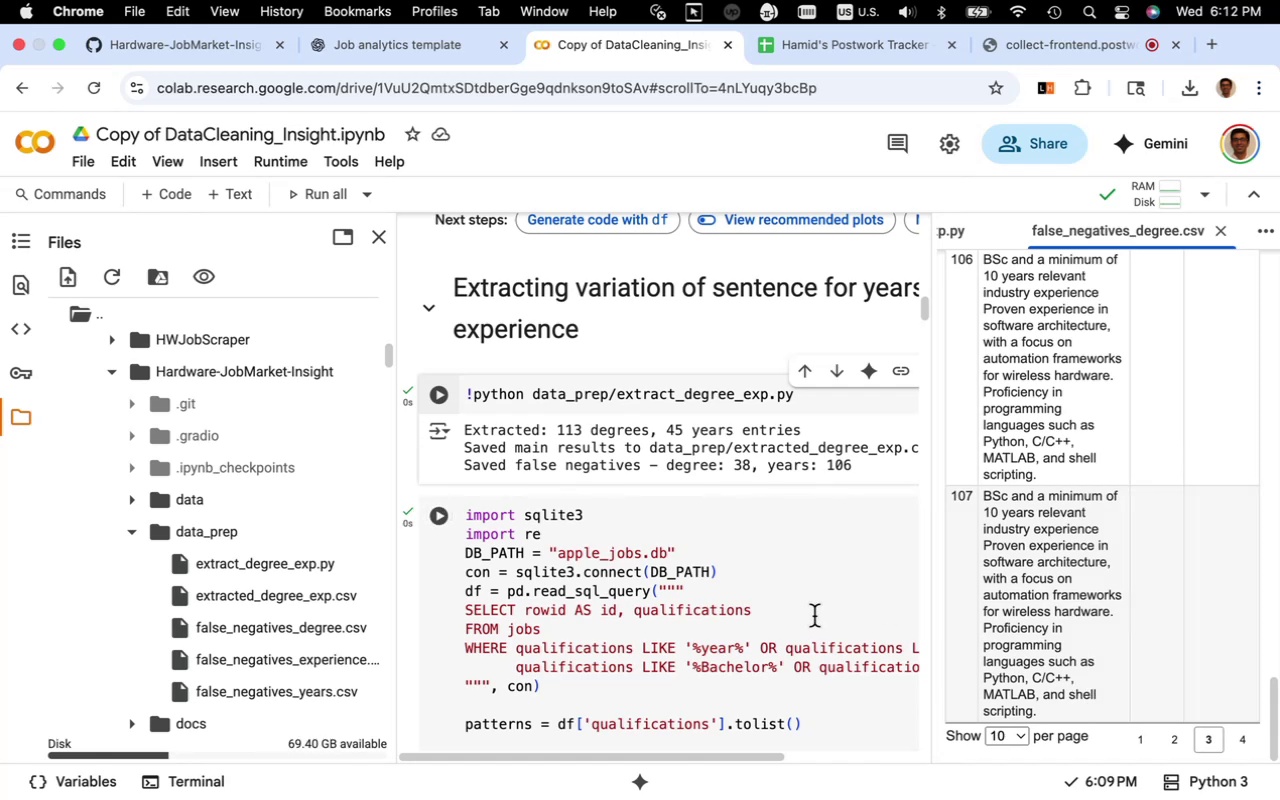 
wait(7.04)
 